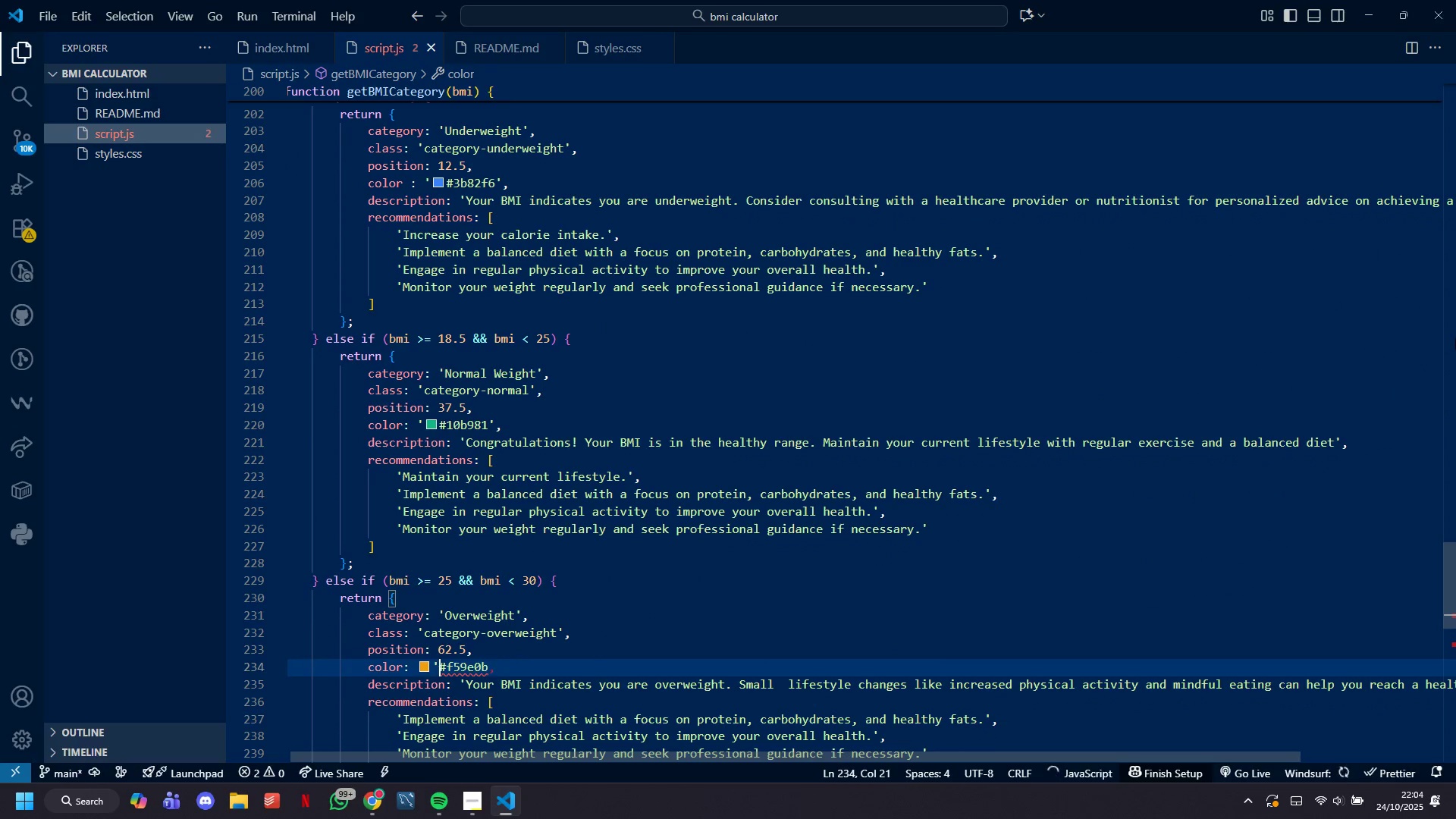 
hold_key(key=ArrowRight, duration=0.66)
 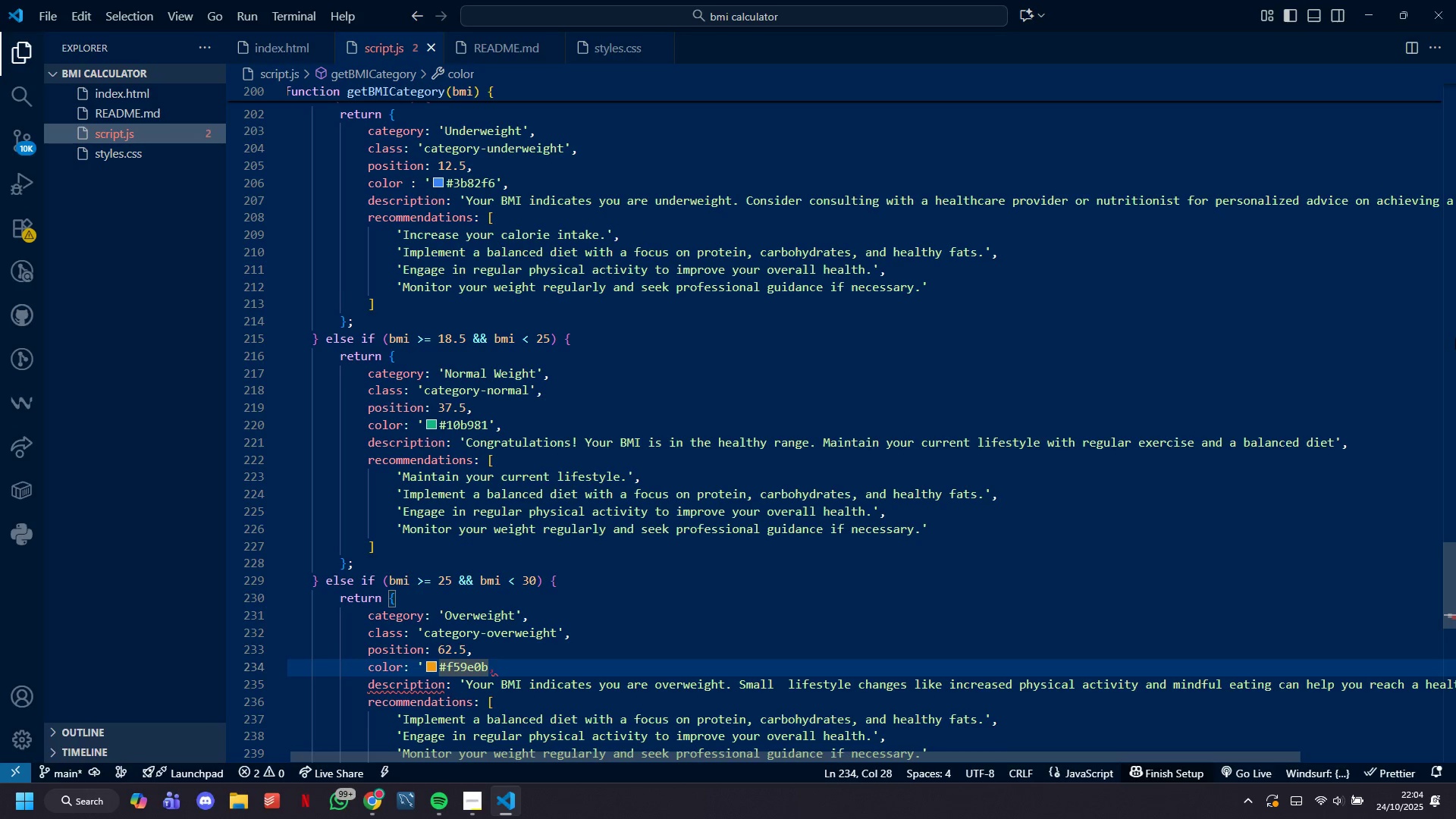 
key(Quote)
 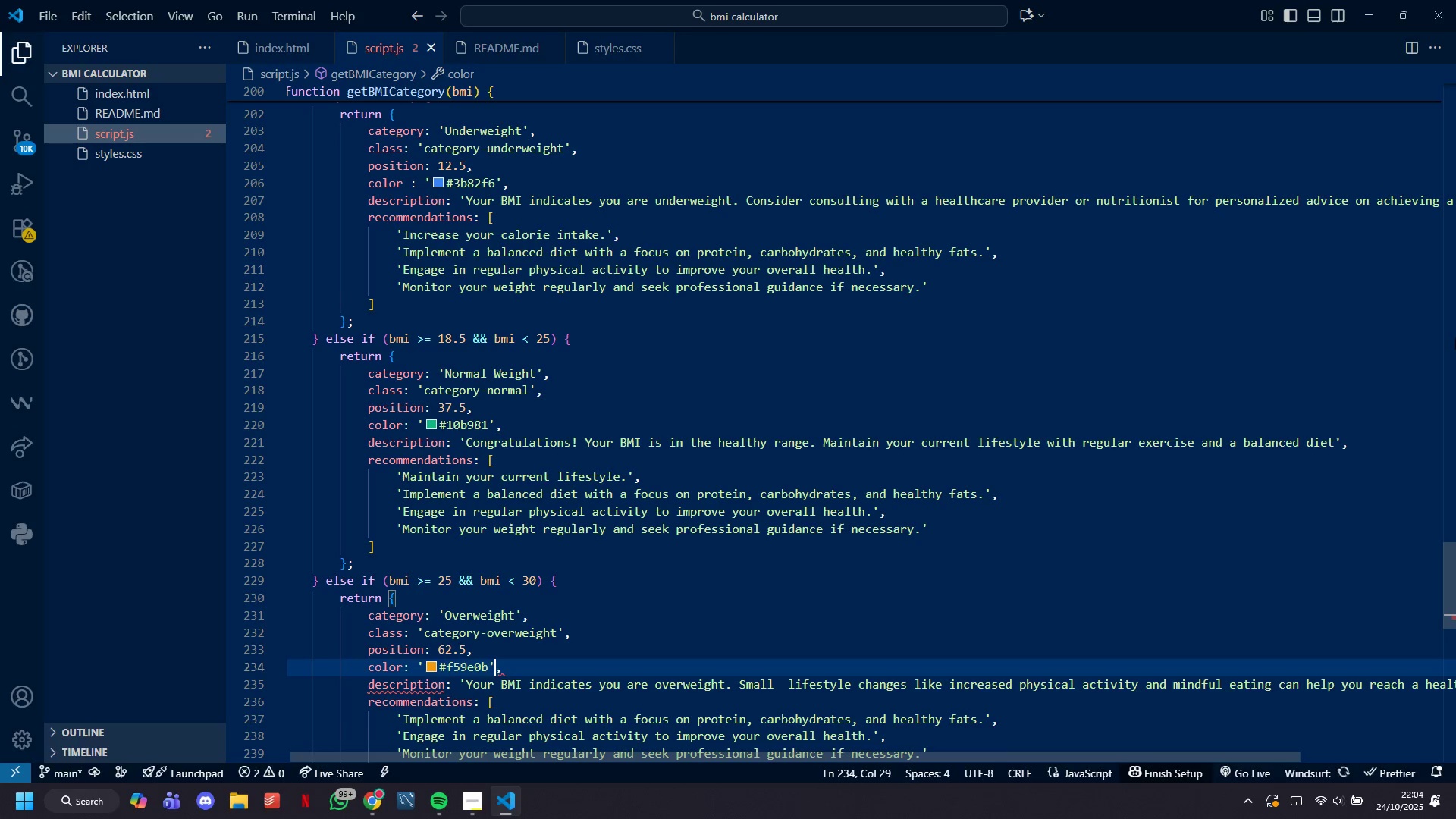 
key(ArrowRight)
 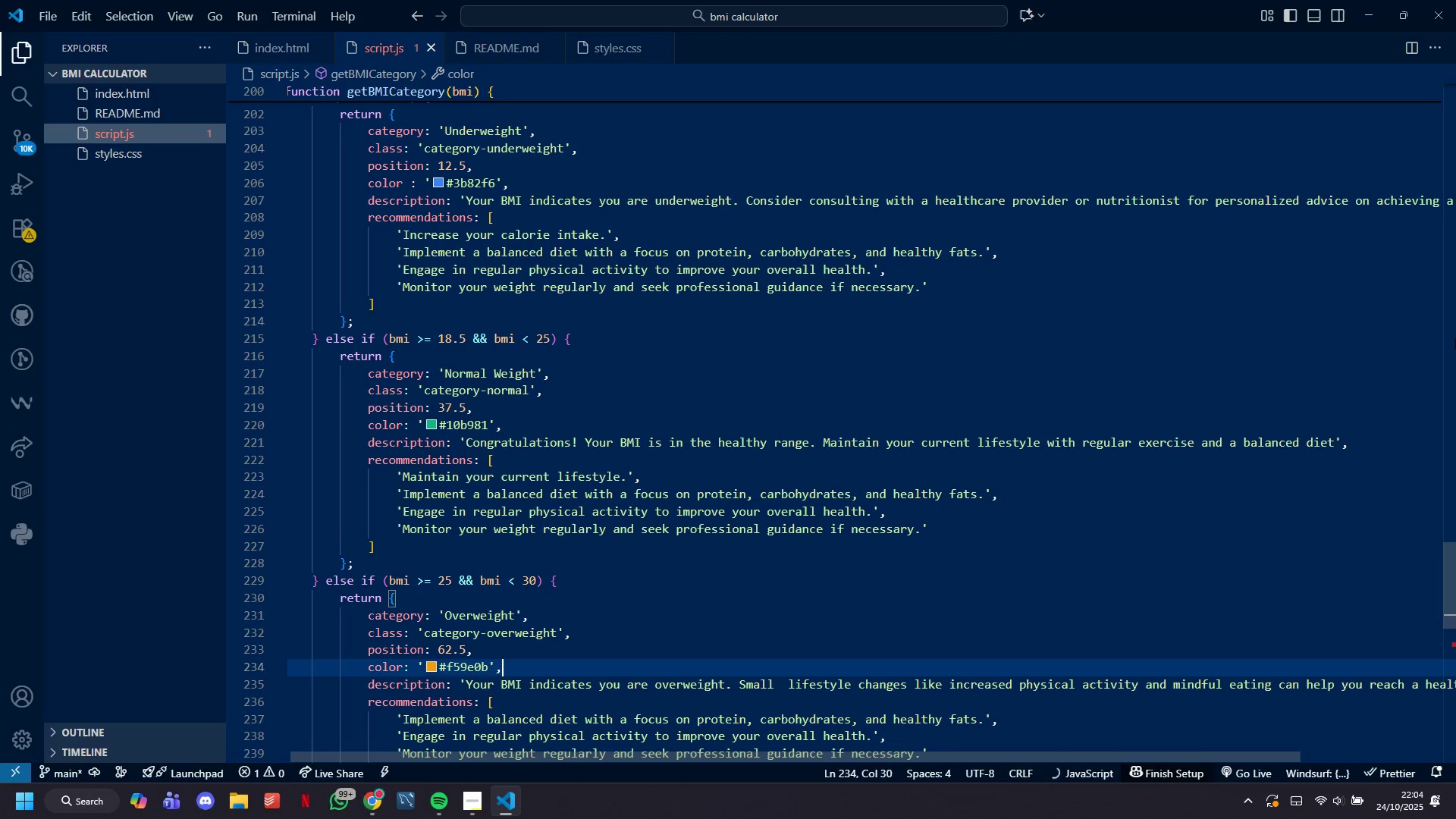 
hold_key(key=ArrowDown, duration=0.69)
 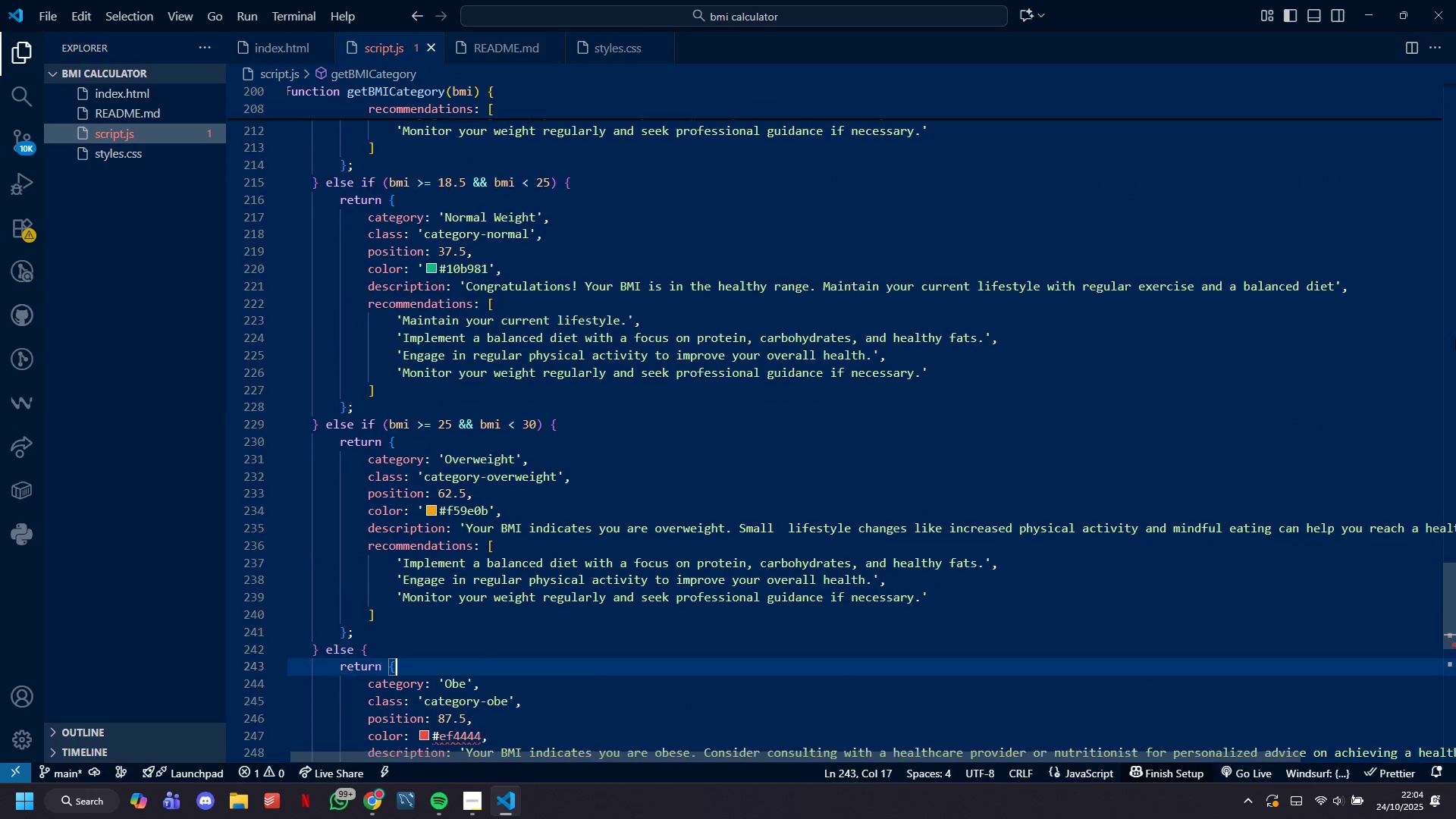 
hold_key(key=ArrowDown, duration=0.62)
 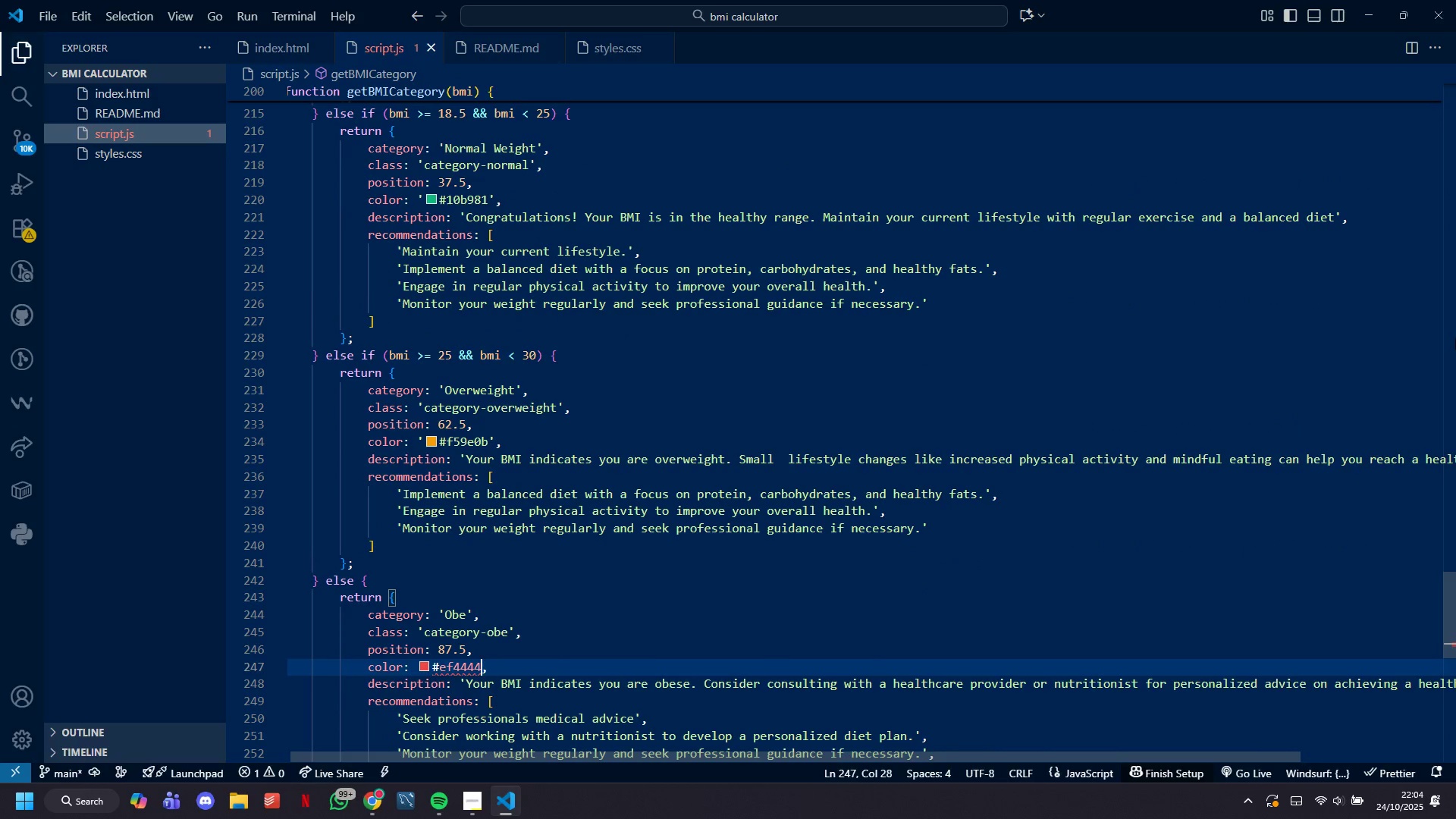 
key(ArrowLeft)
 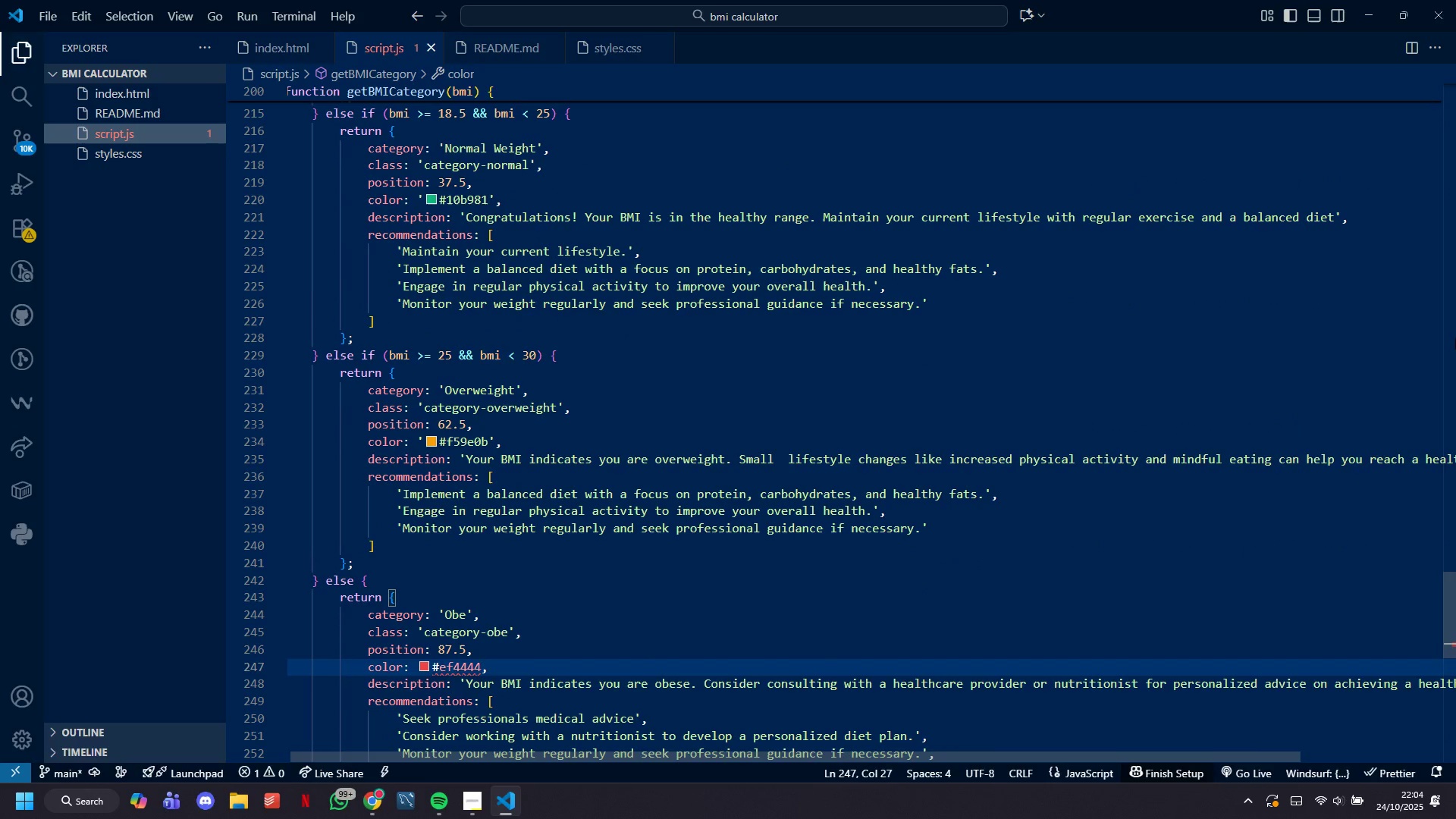 
key(Quote)
 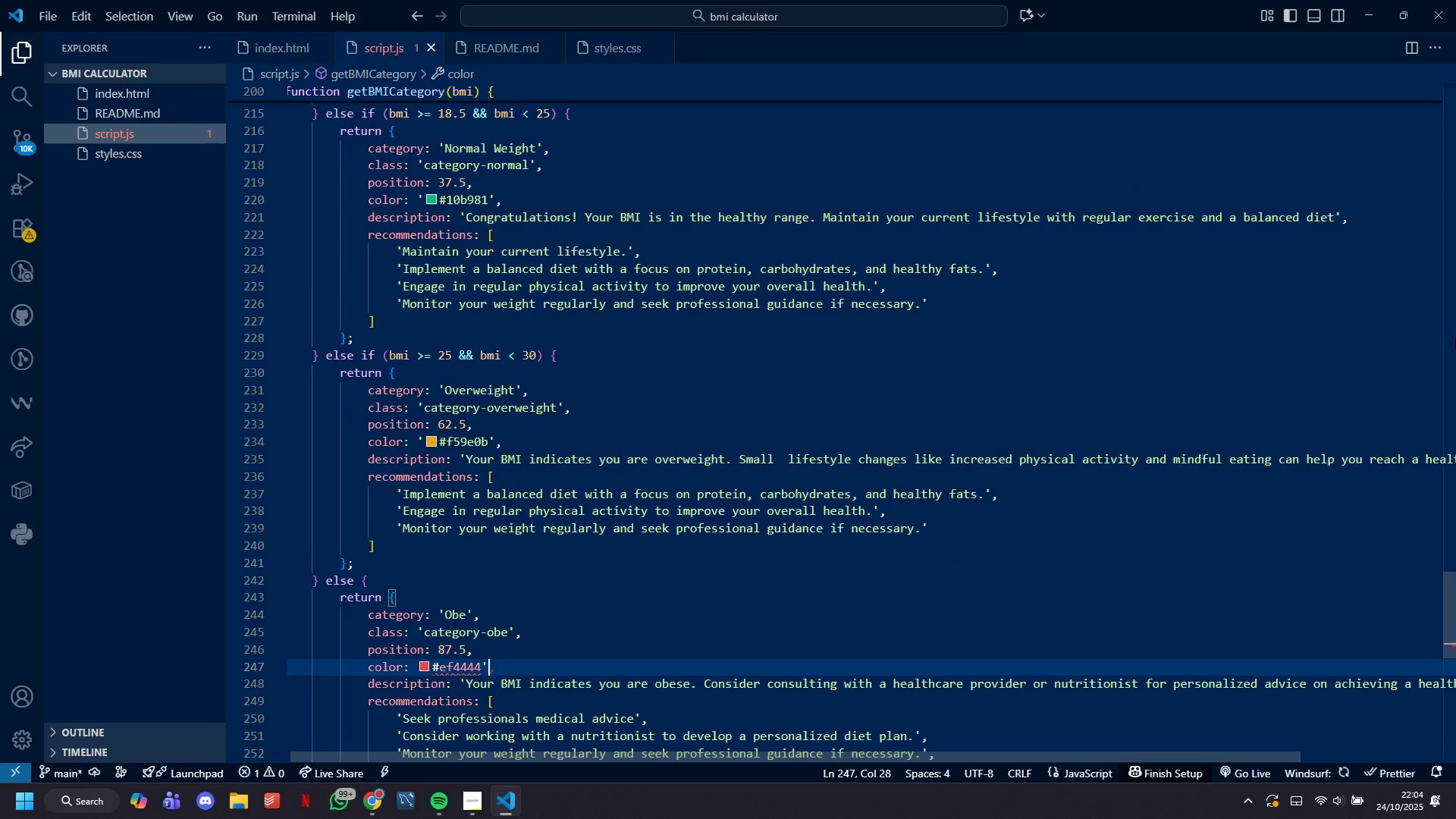 
hold_key(key=ArrowLeft, duration=0.72)
 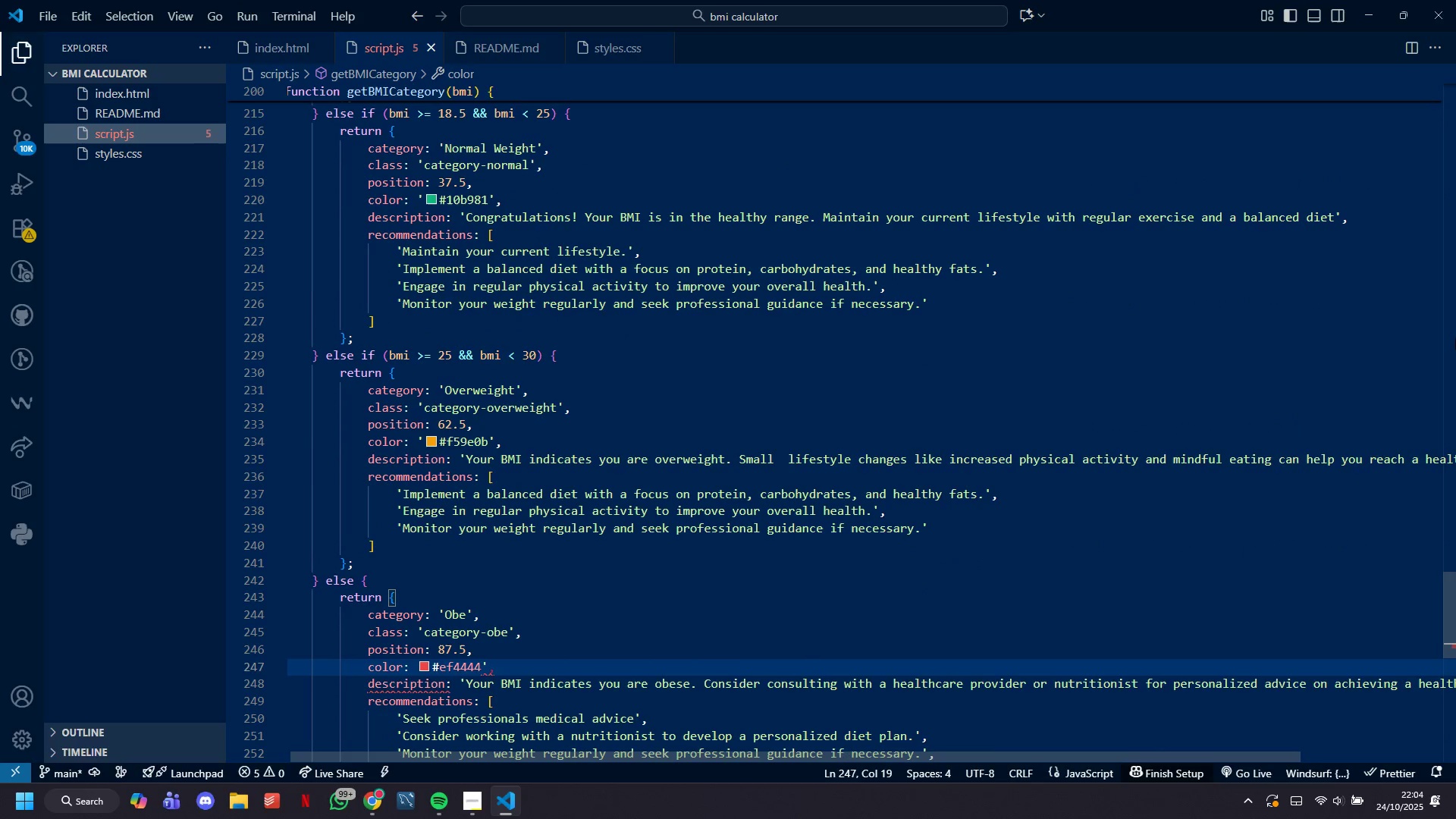 
key(ArrowRight)
 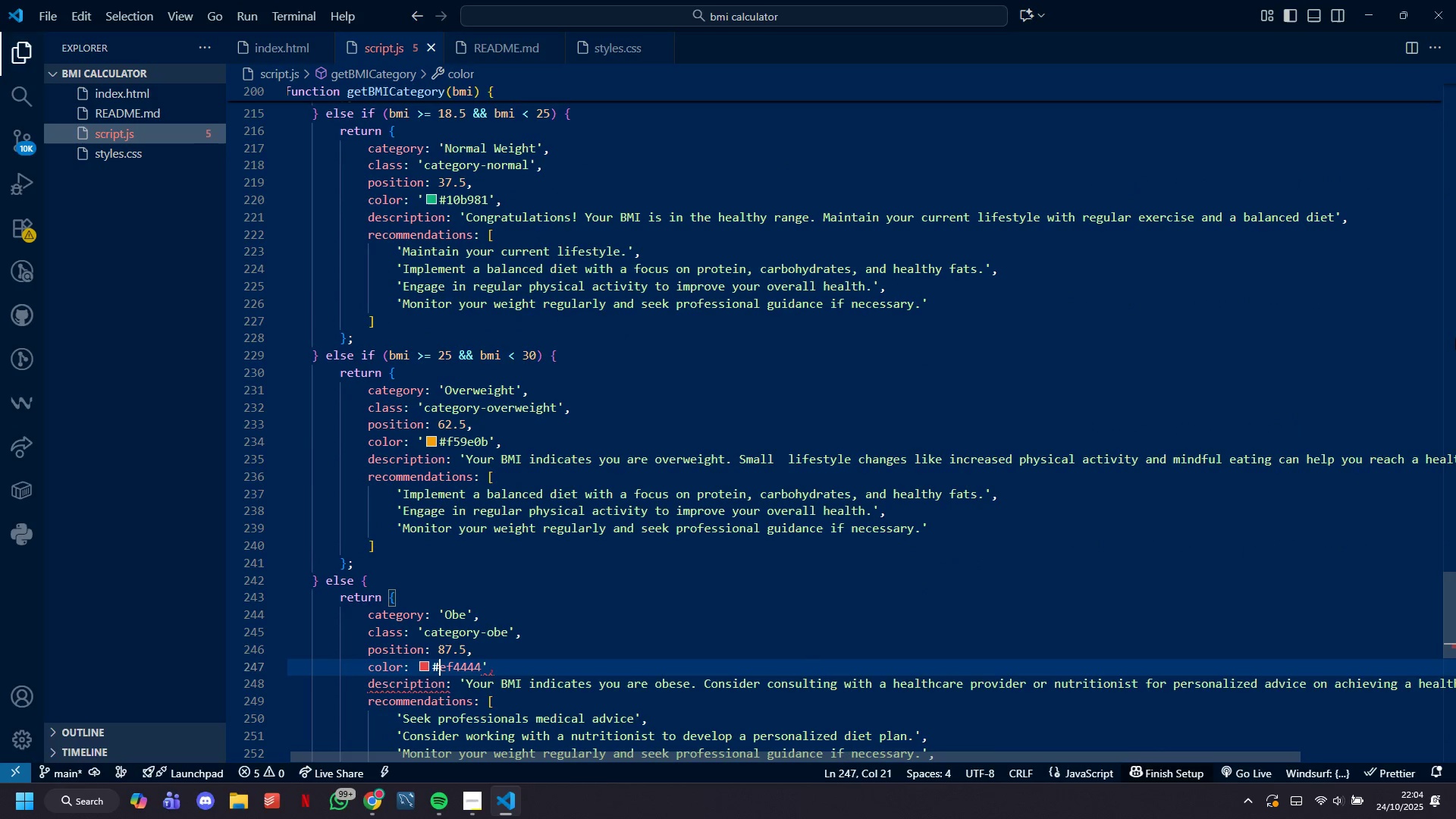 
key(ArrowRight)
 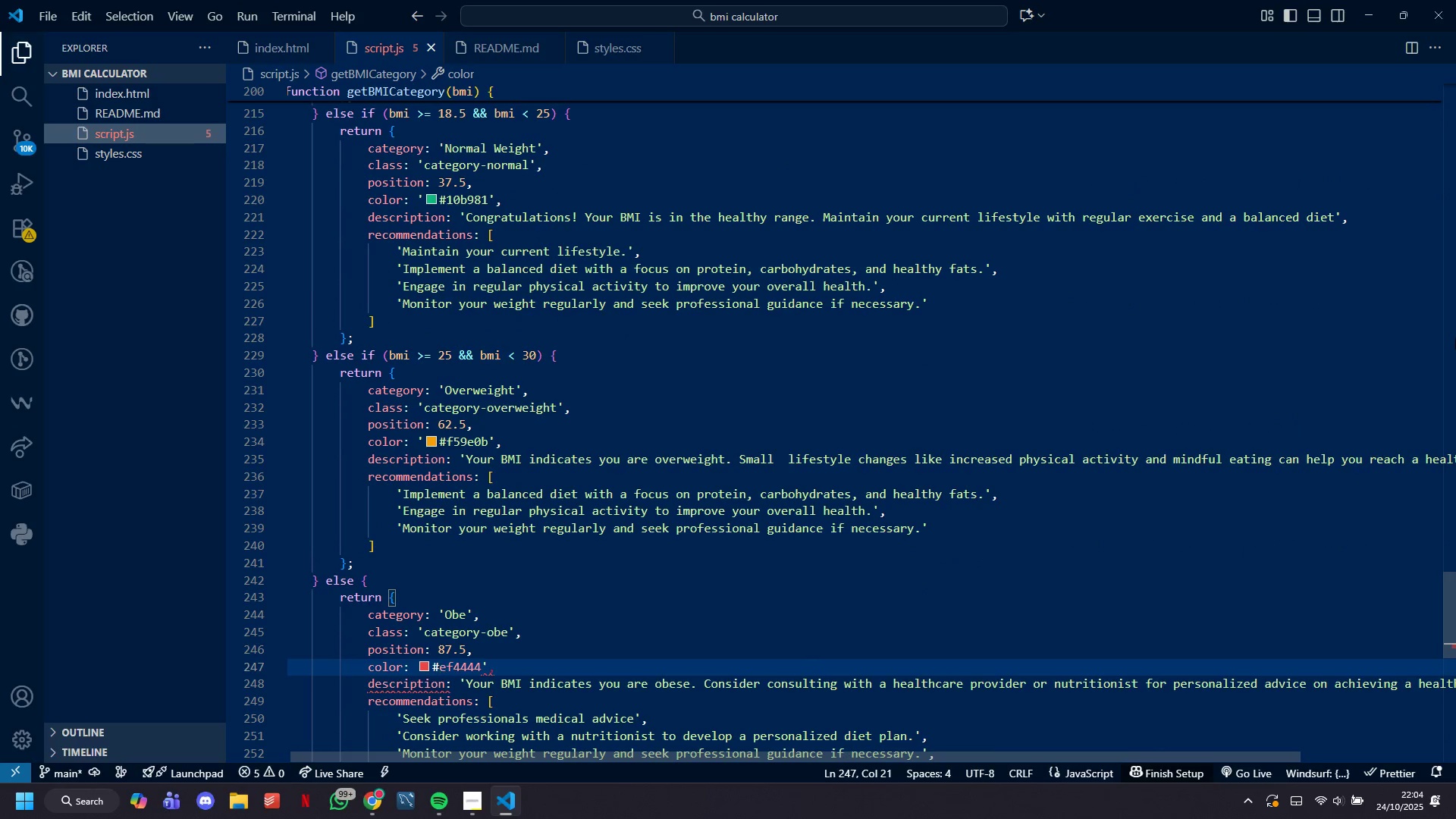 
key(ArrowLeft)
 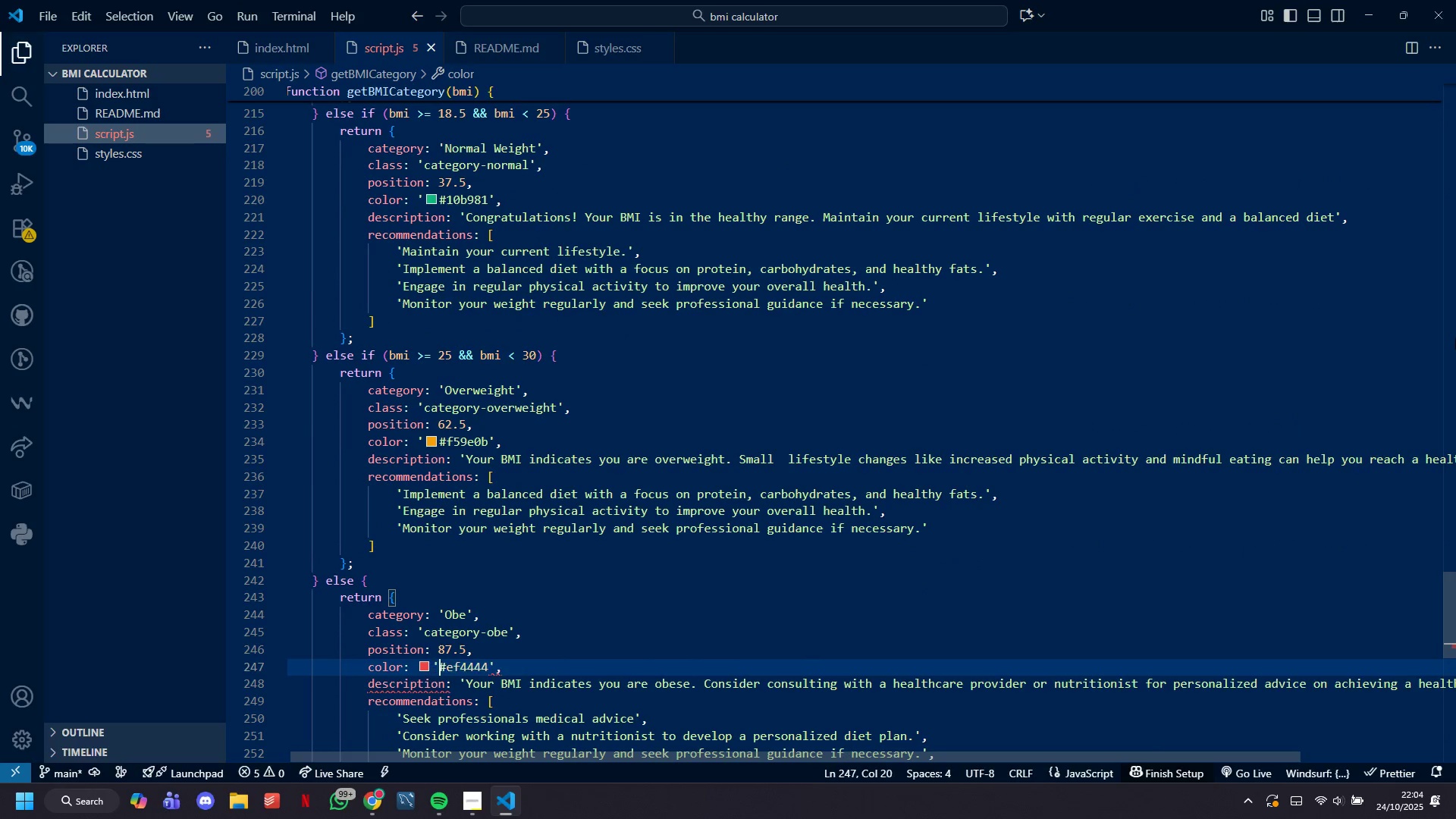 
key(Quote)
 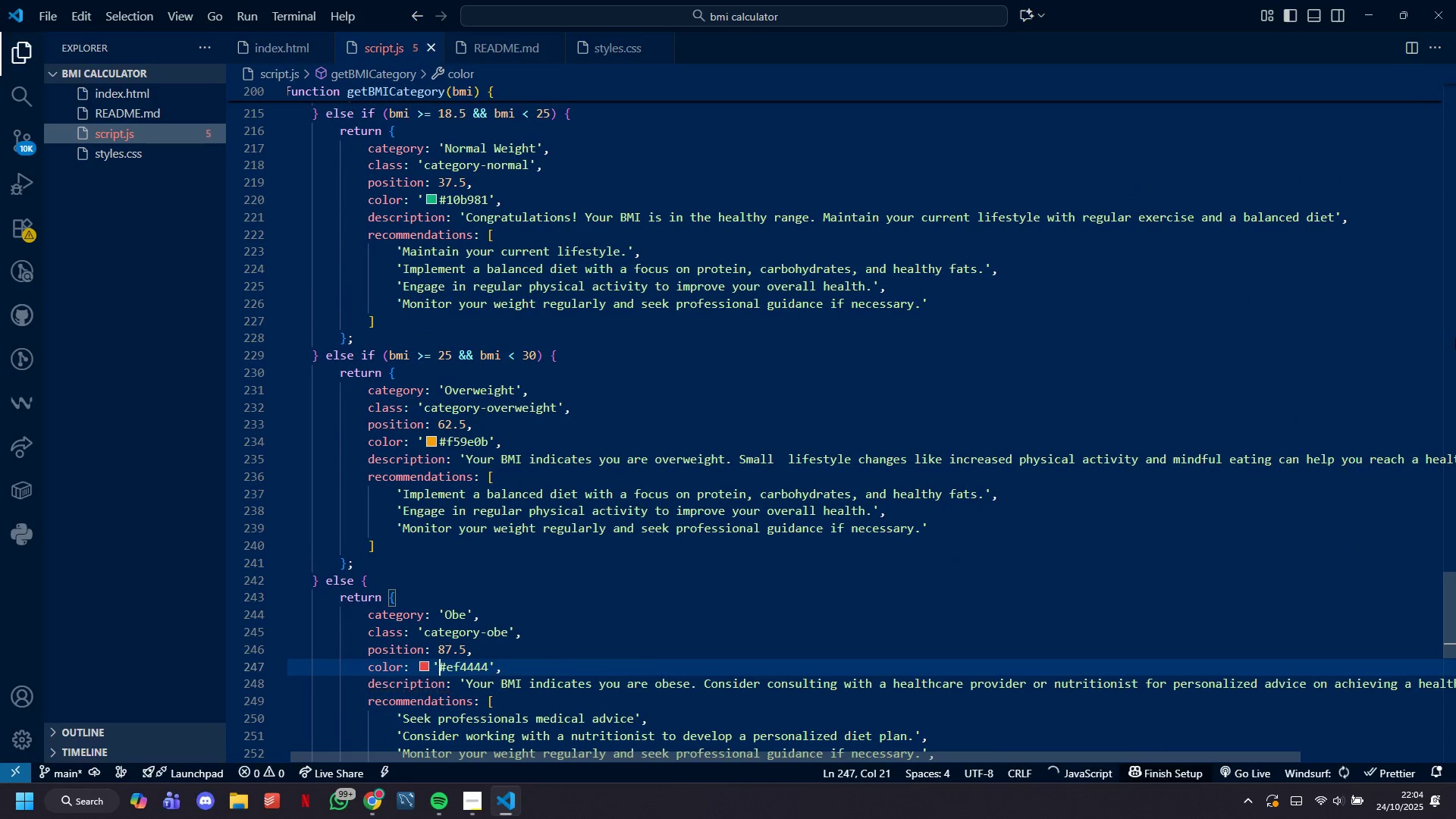 
key(ArrowDown)
 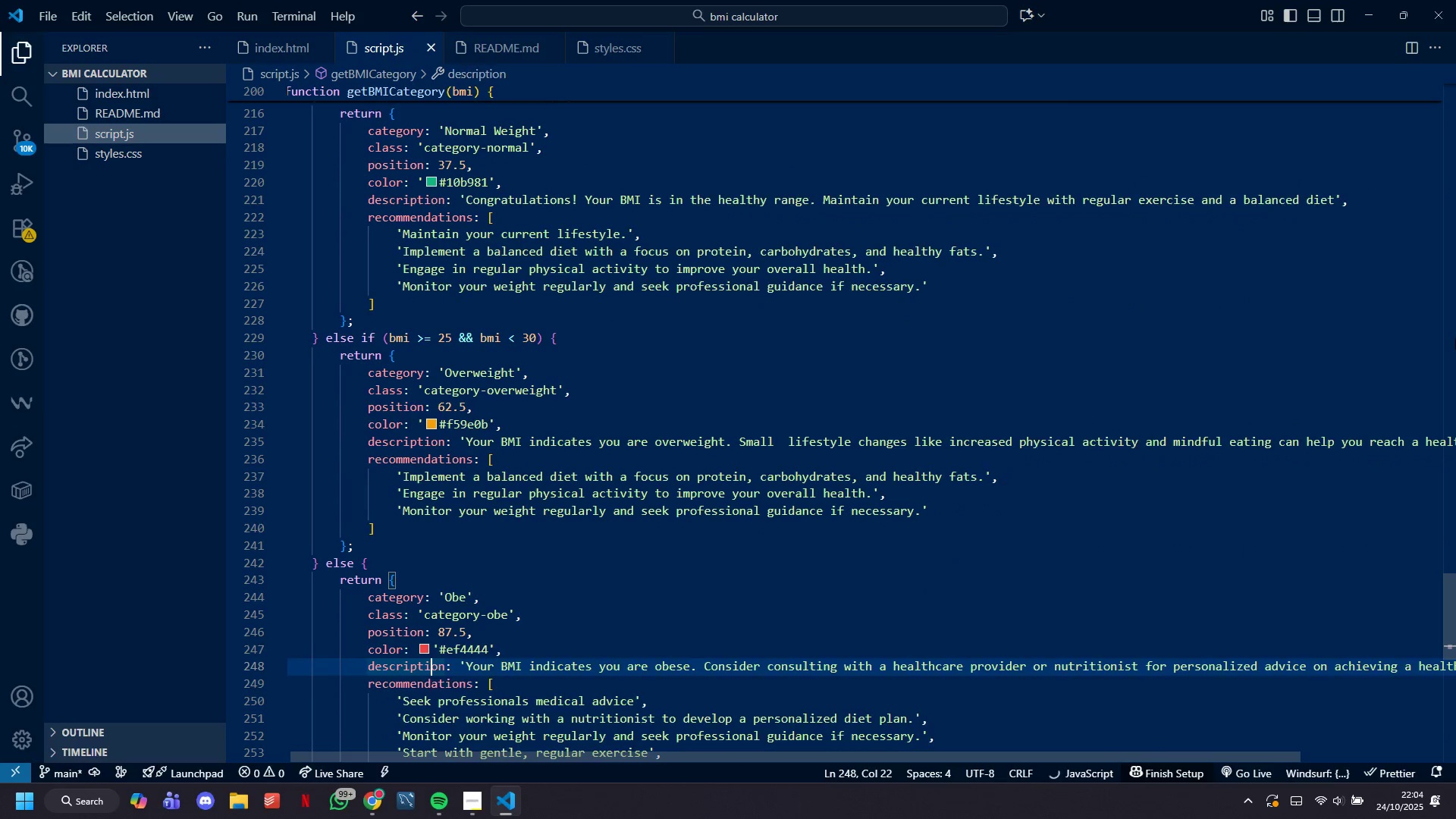 
key(ArrowDown)
 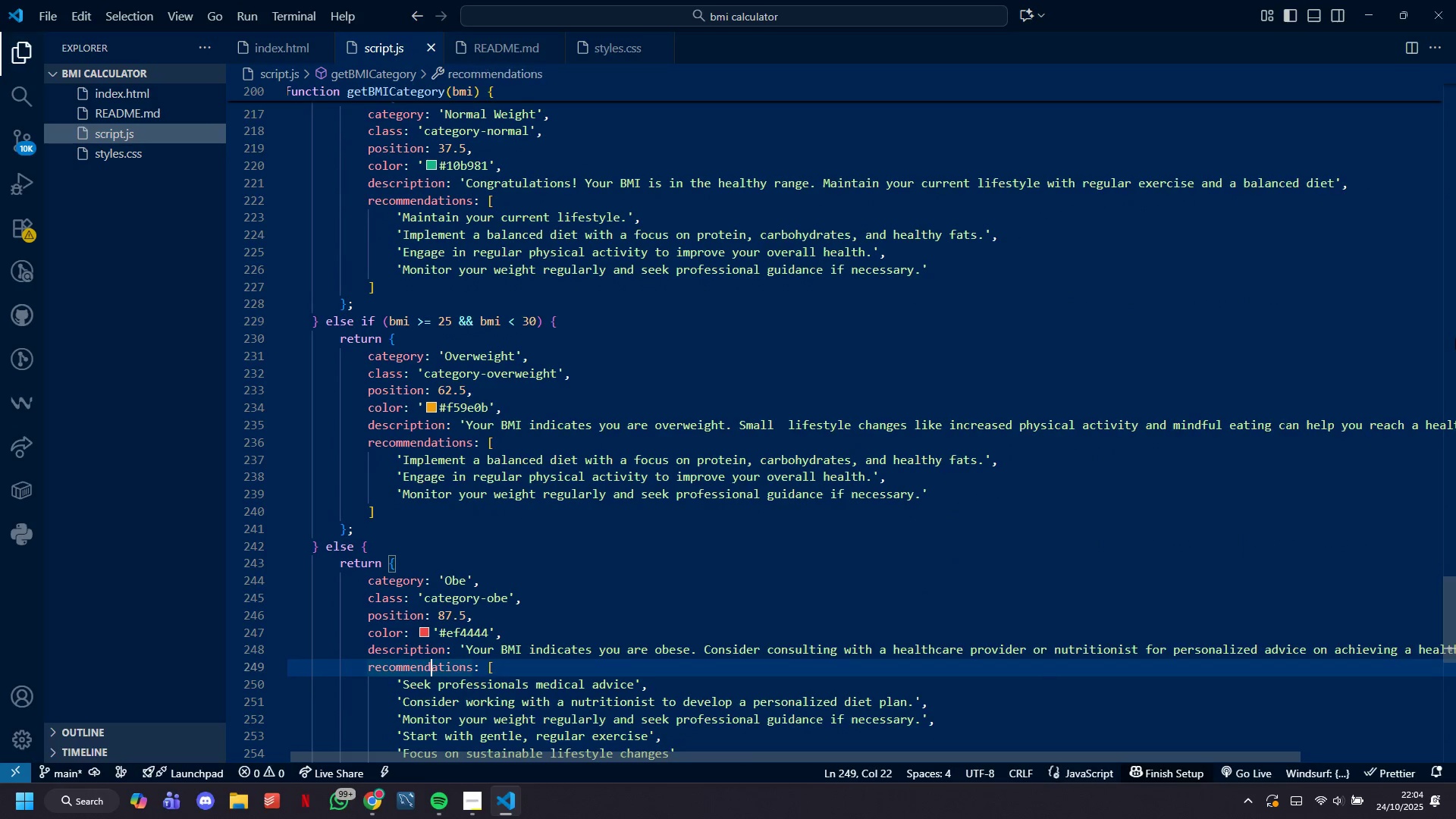 
key(ArrowDown)
 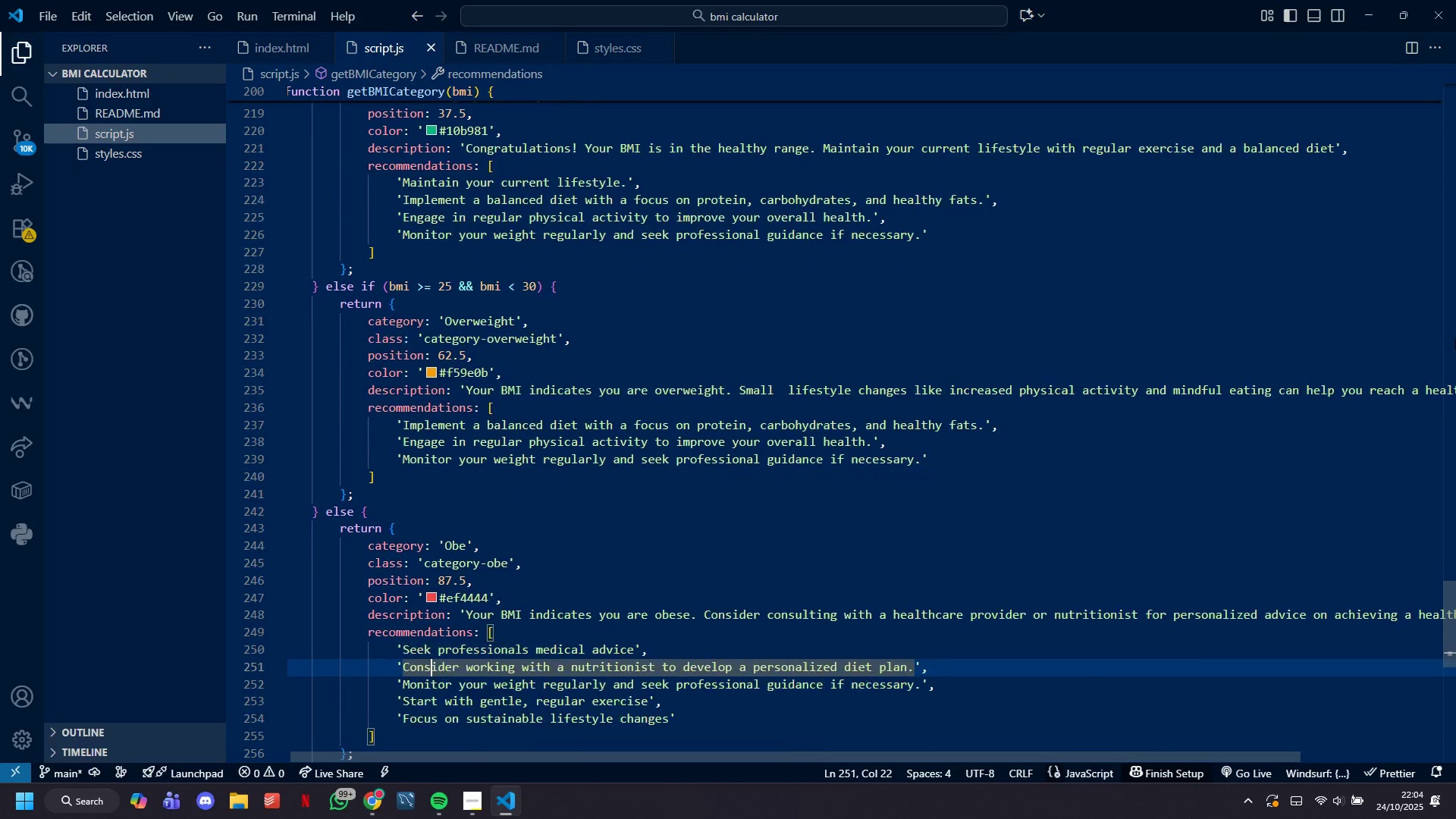 
hold_key(key=ArrowDown, duration=0.72)
 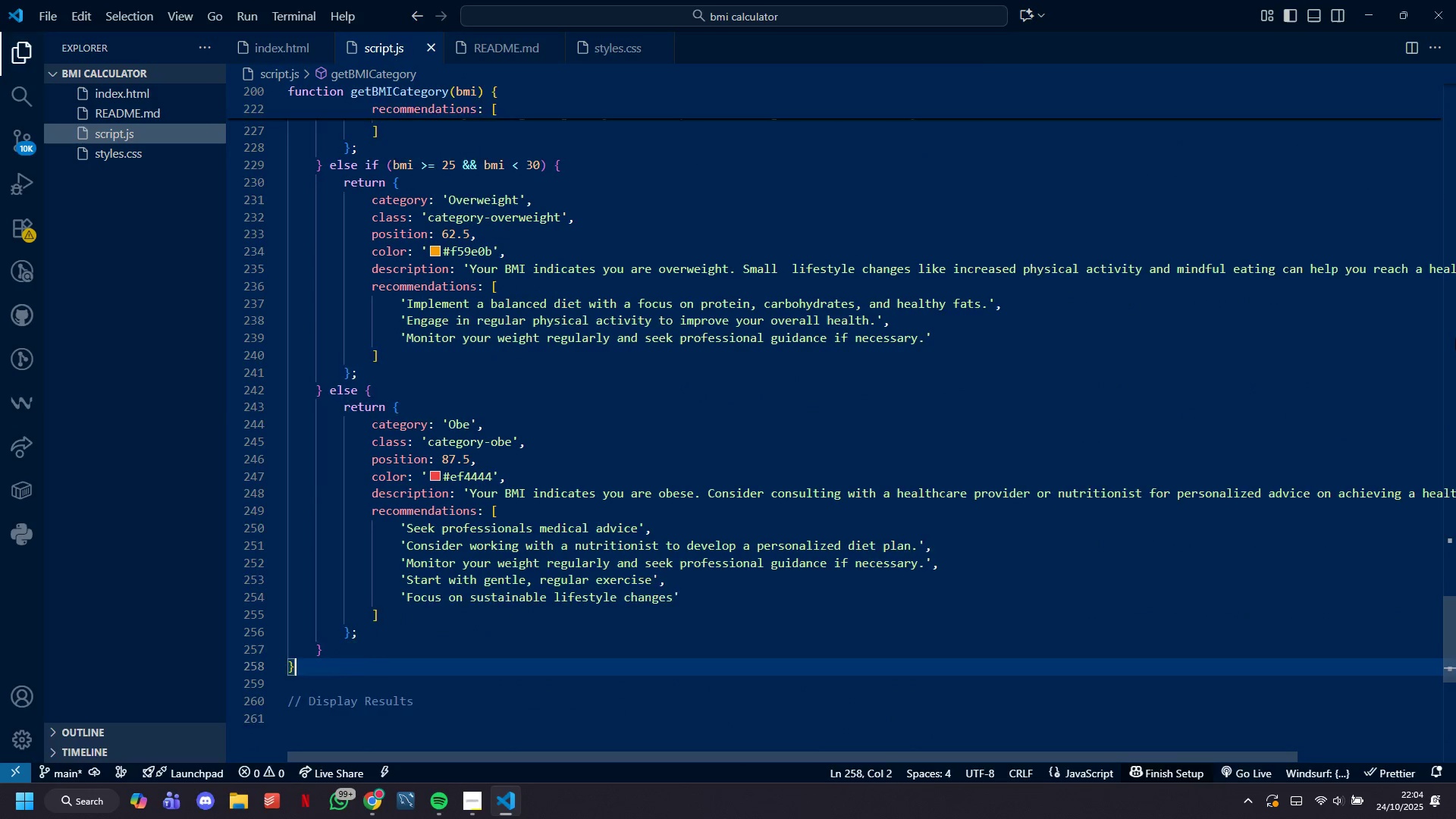 
key(ArrowDown)
 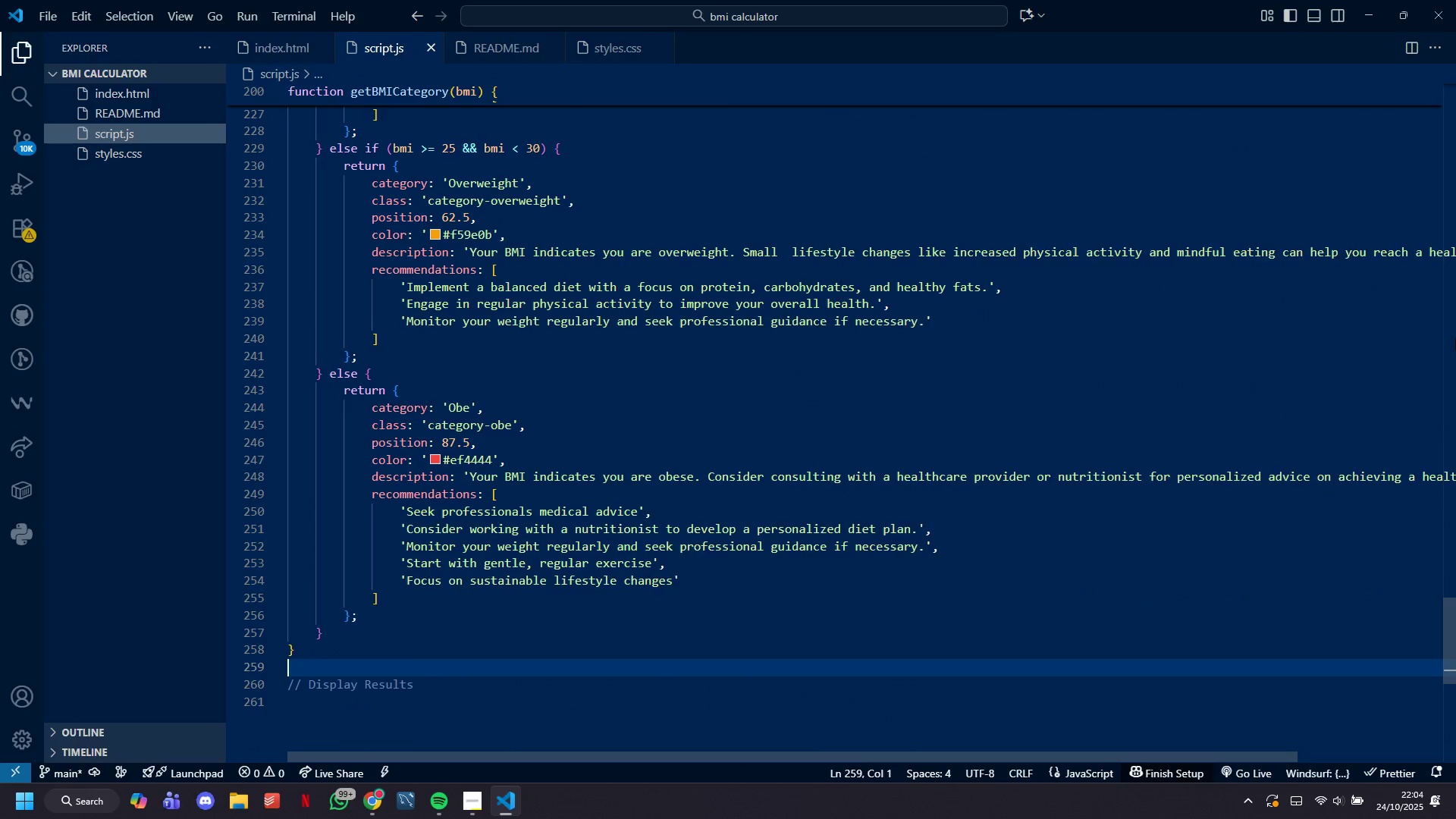 
key(ArrowDown)
 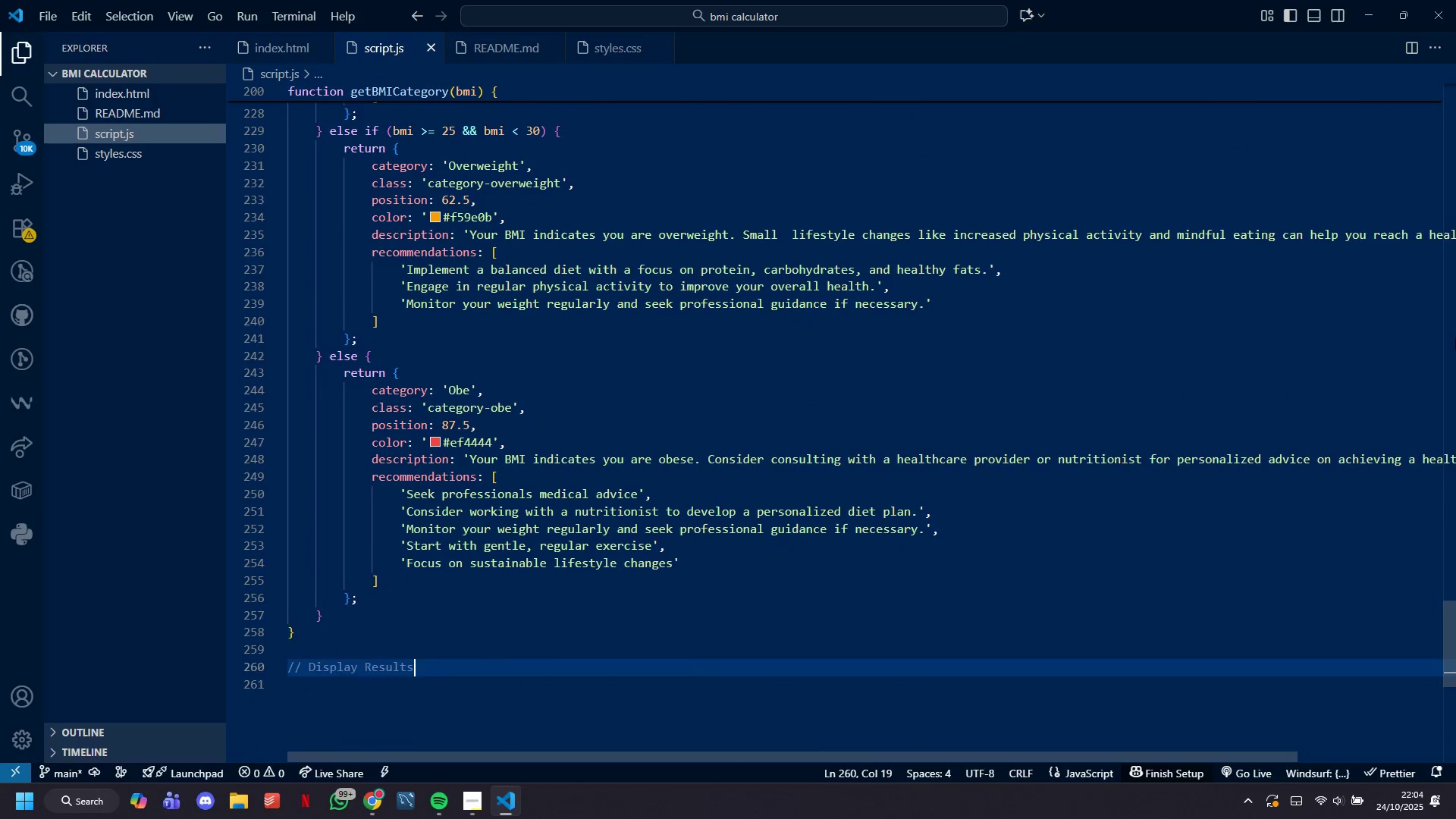 
key(ArrowDown)
 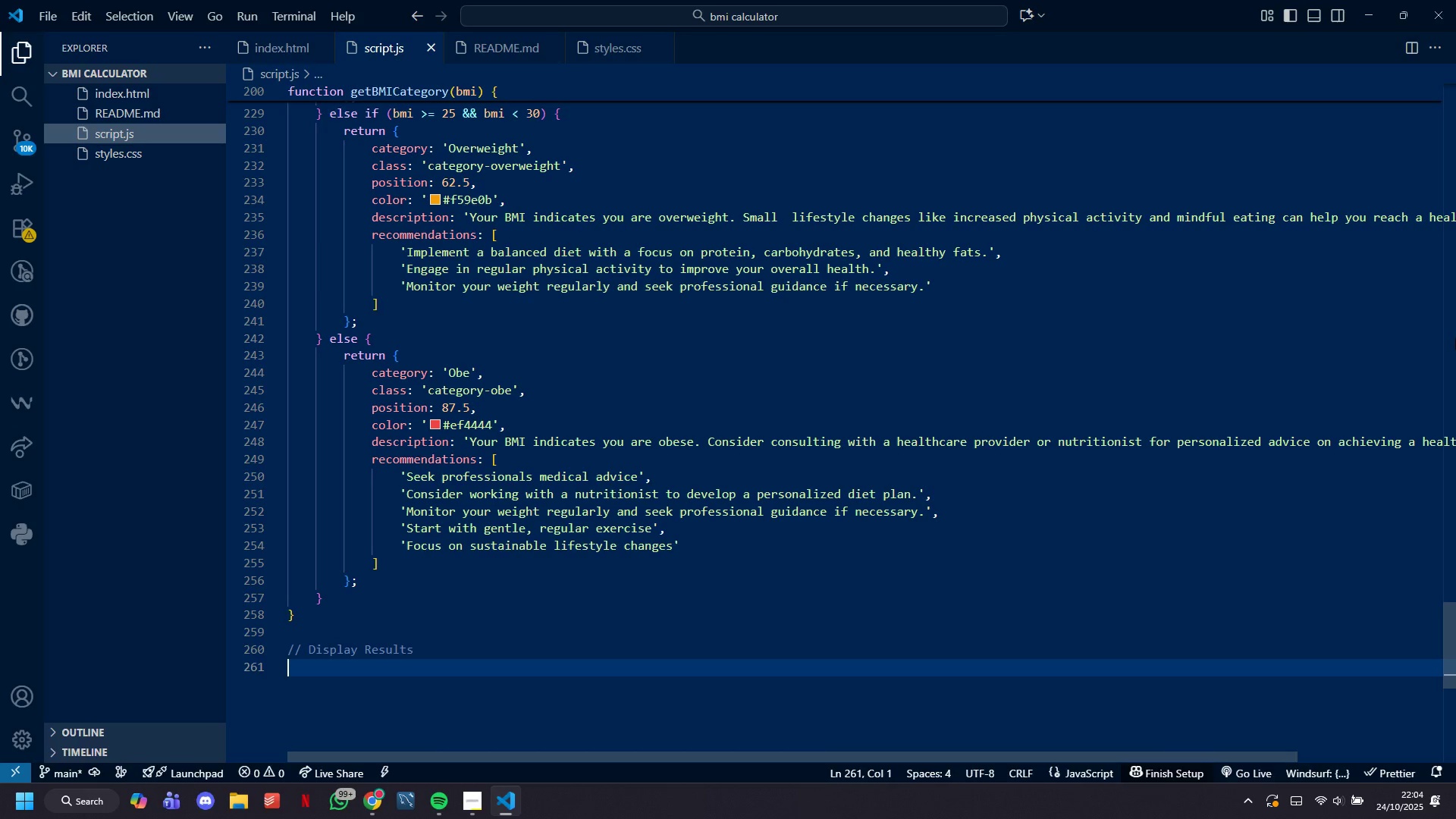 
type(fut)
key(Backspace)
type(ncton )
key(Tab)
type(const categoryData = getBMICategory(Bmi)
 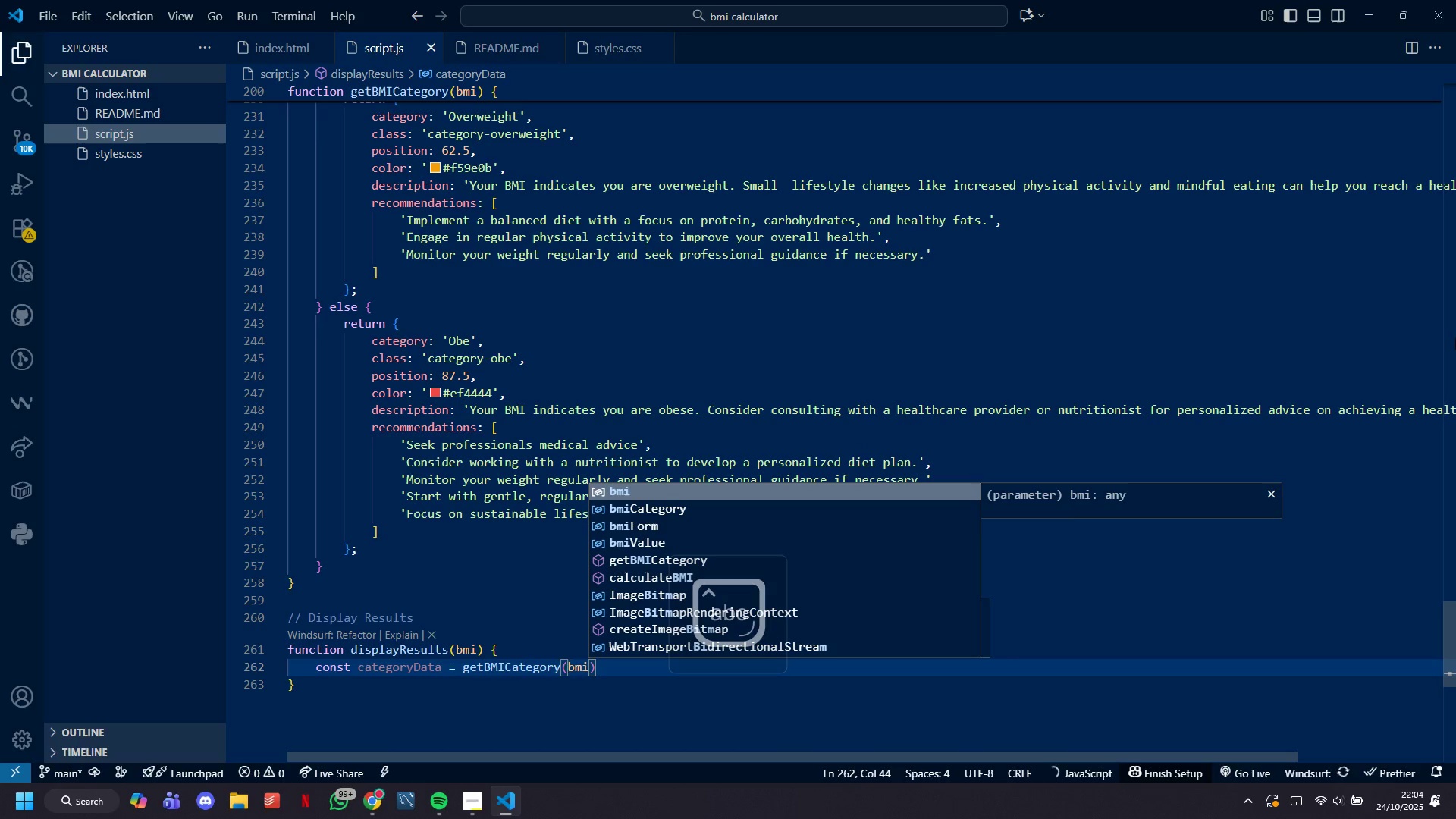 
key(ArrowRight)
 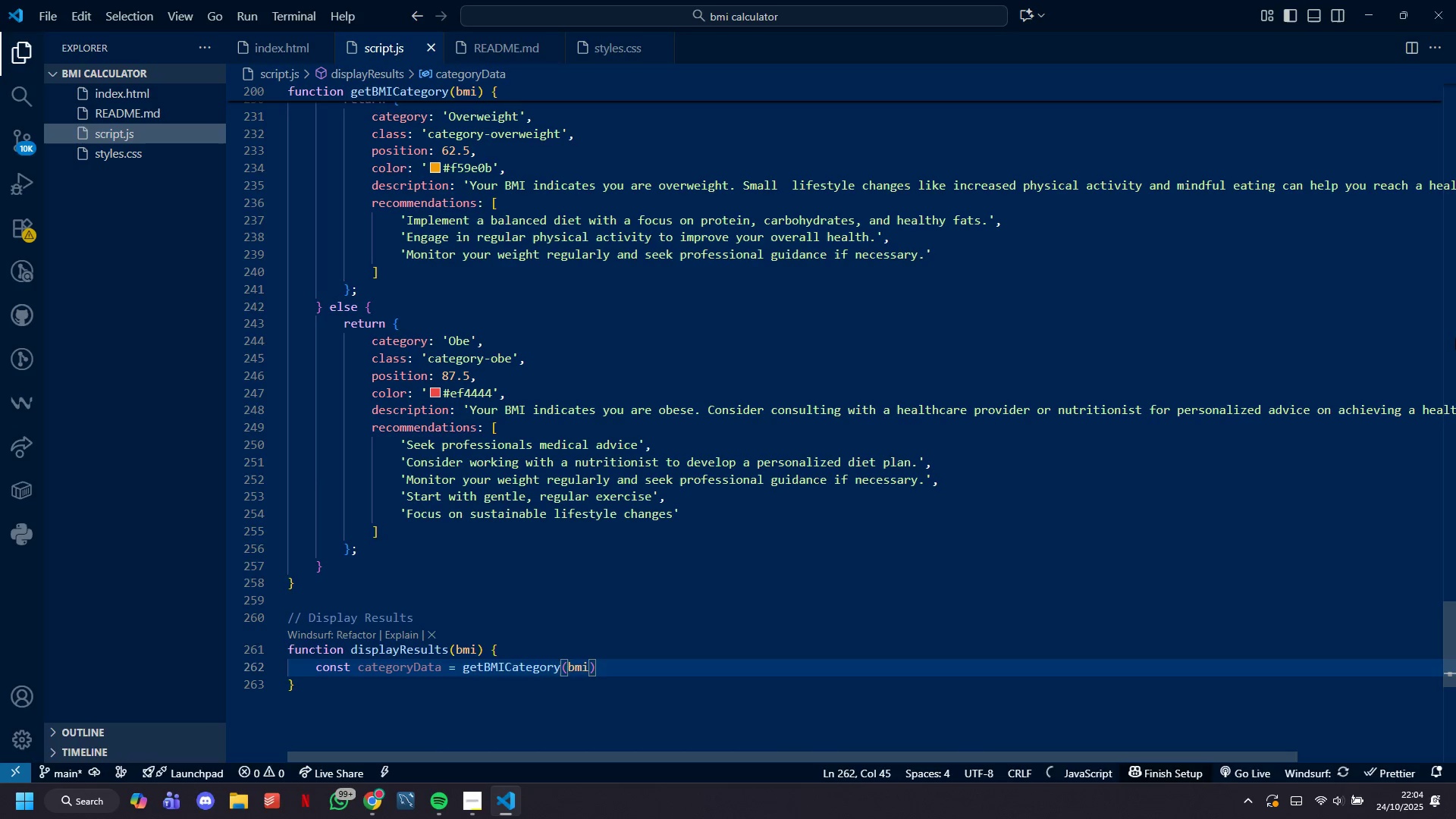 
key(Semicolon)
 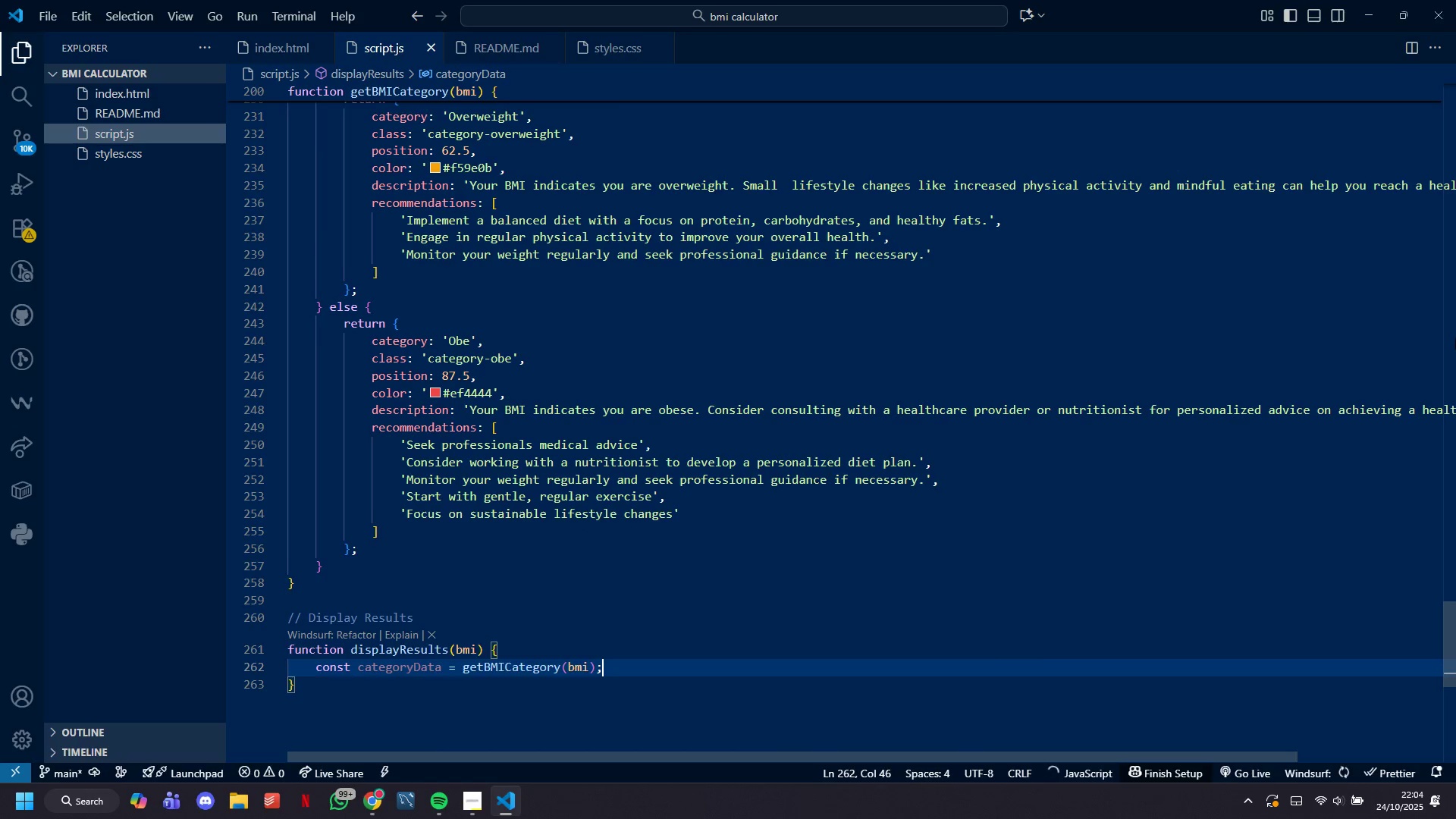 
key(Enter)
 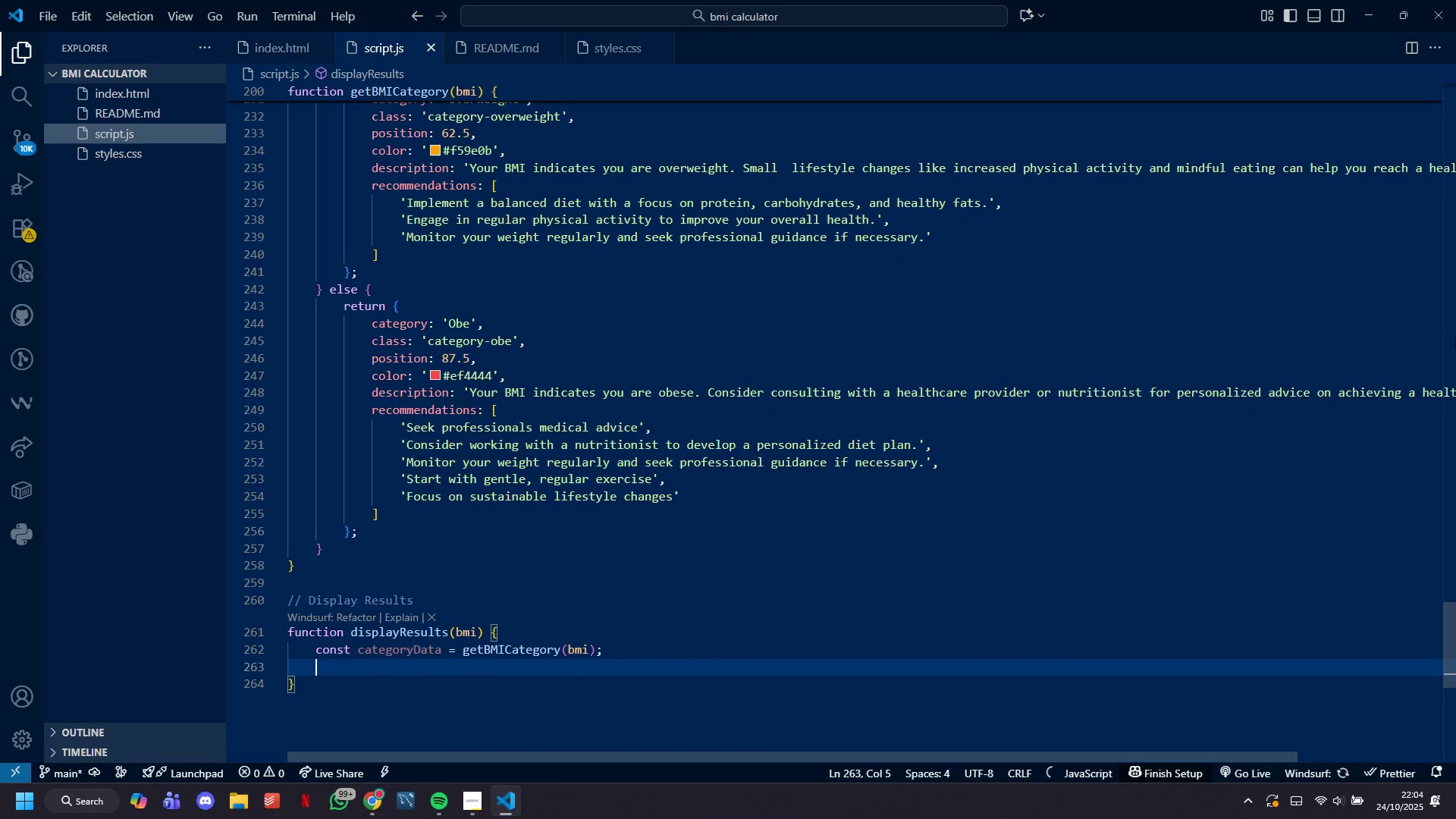 
key(Enter)
 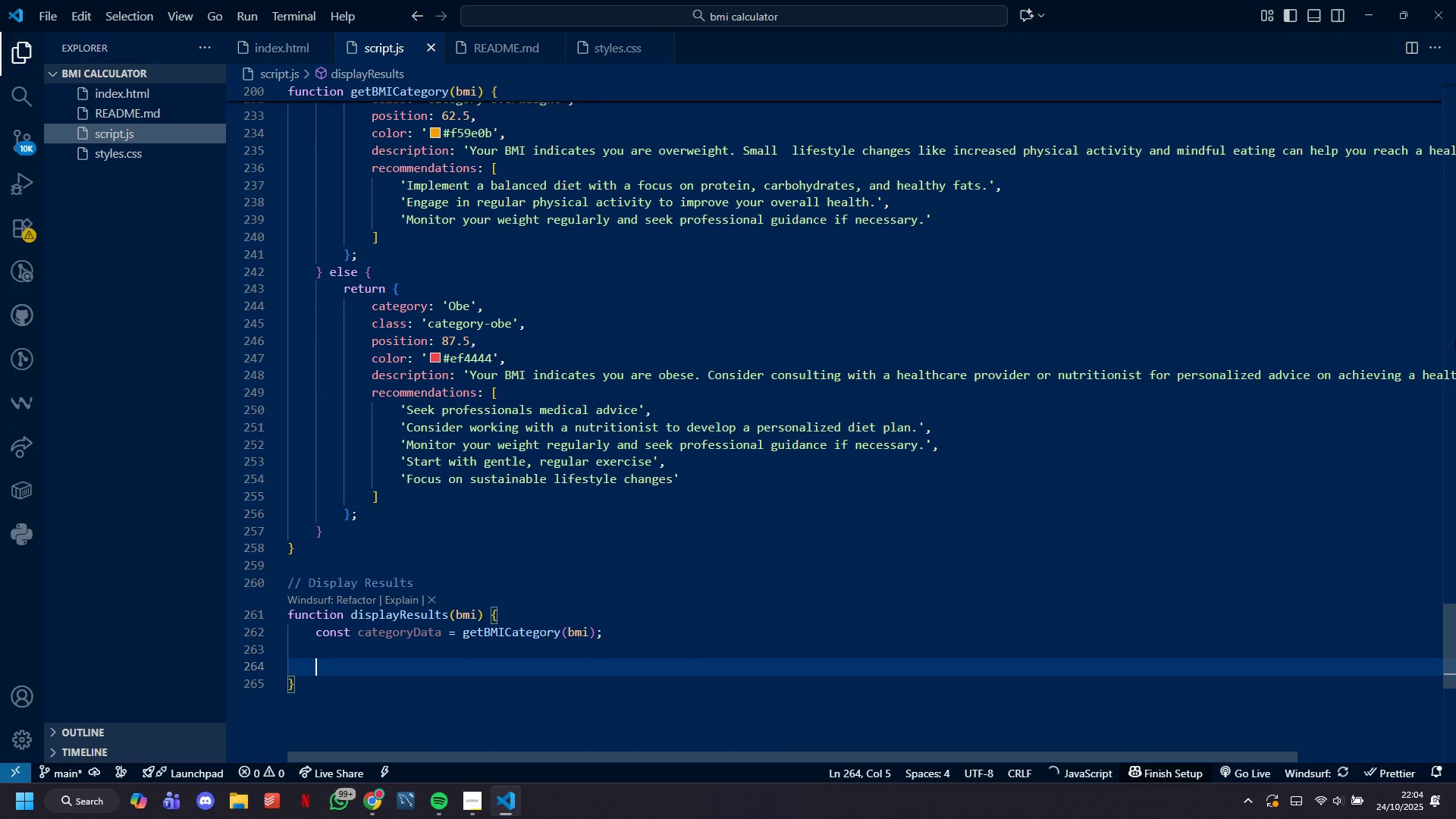 
type(# Update BMI)
key(Backspace)
key(Backspace)
key(Backspace)
key(Backspace)
key(Backspace)
key(Backspace)
key(Backspace)
key(Backspace)
key(Backspace)
key(Backspace)
 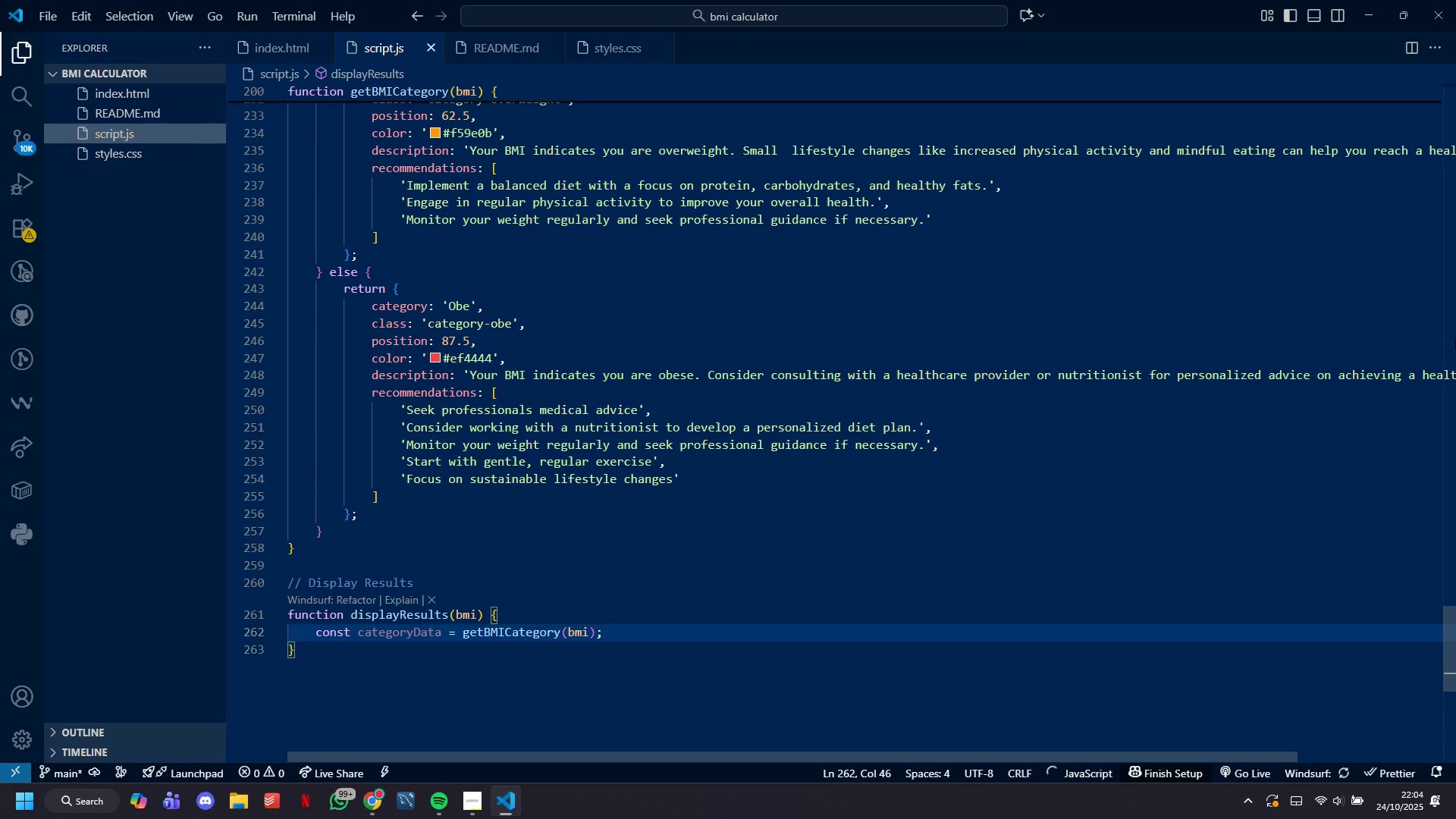 
key(Enter)
 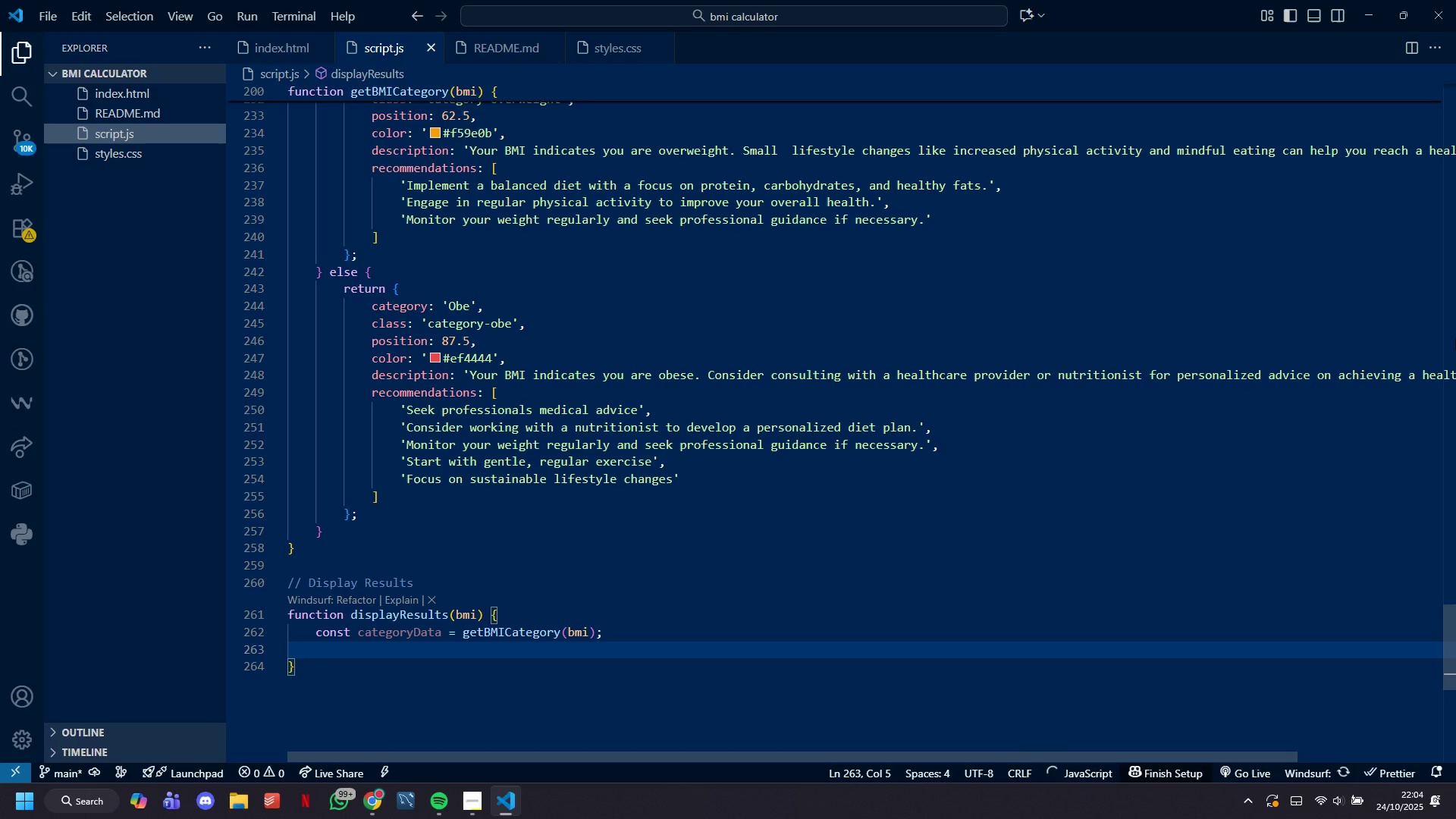 
type(/ UpdateBMIvalue display)
 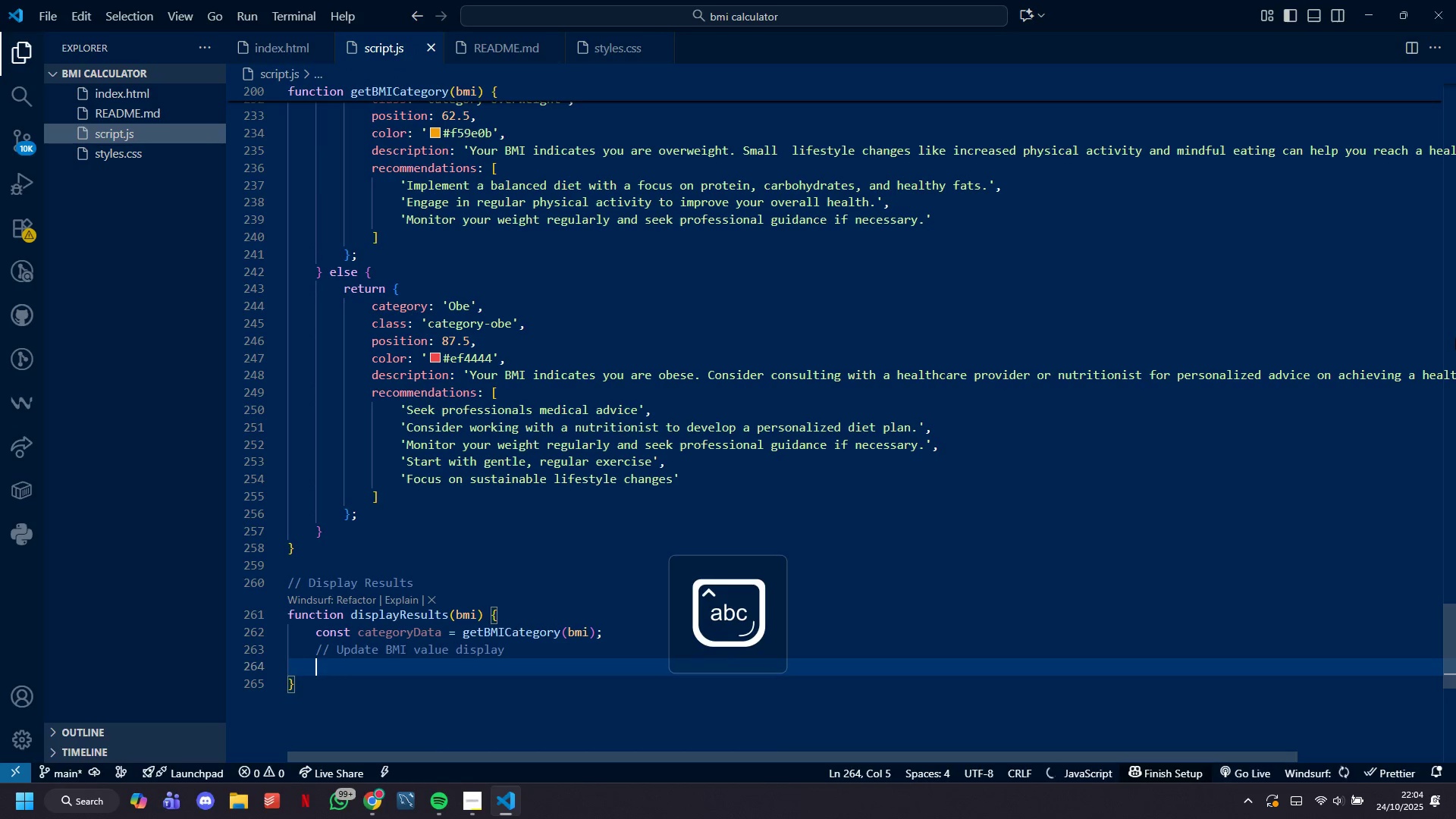 
key(Enter)
 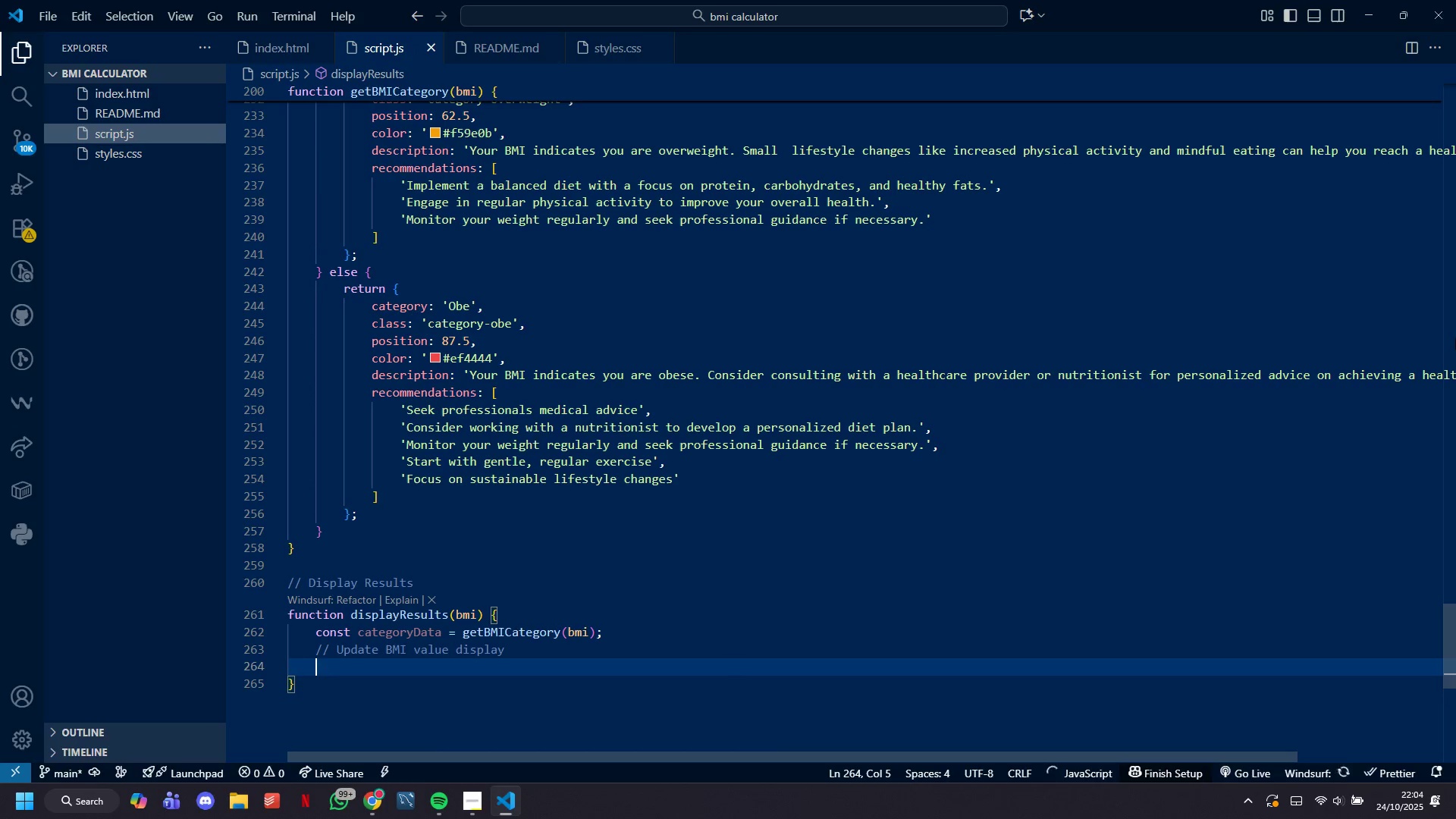 
type(biValue.textContent = bi.toFixed([Mute]1)[VolumeDown][Mute];)
 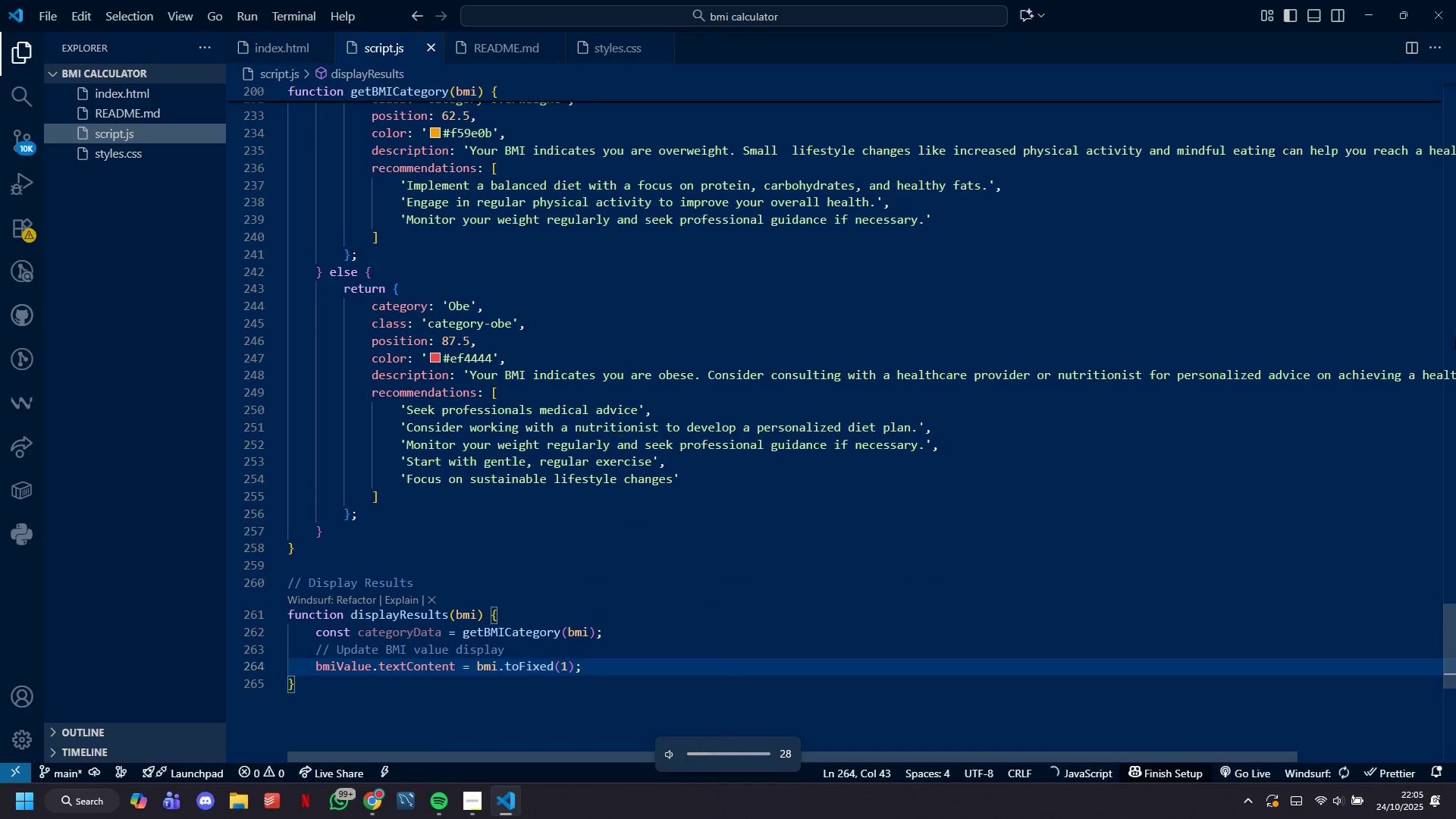 
hold_key(key=M, duration=8.89)
 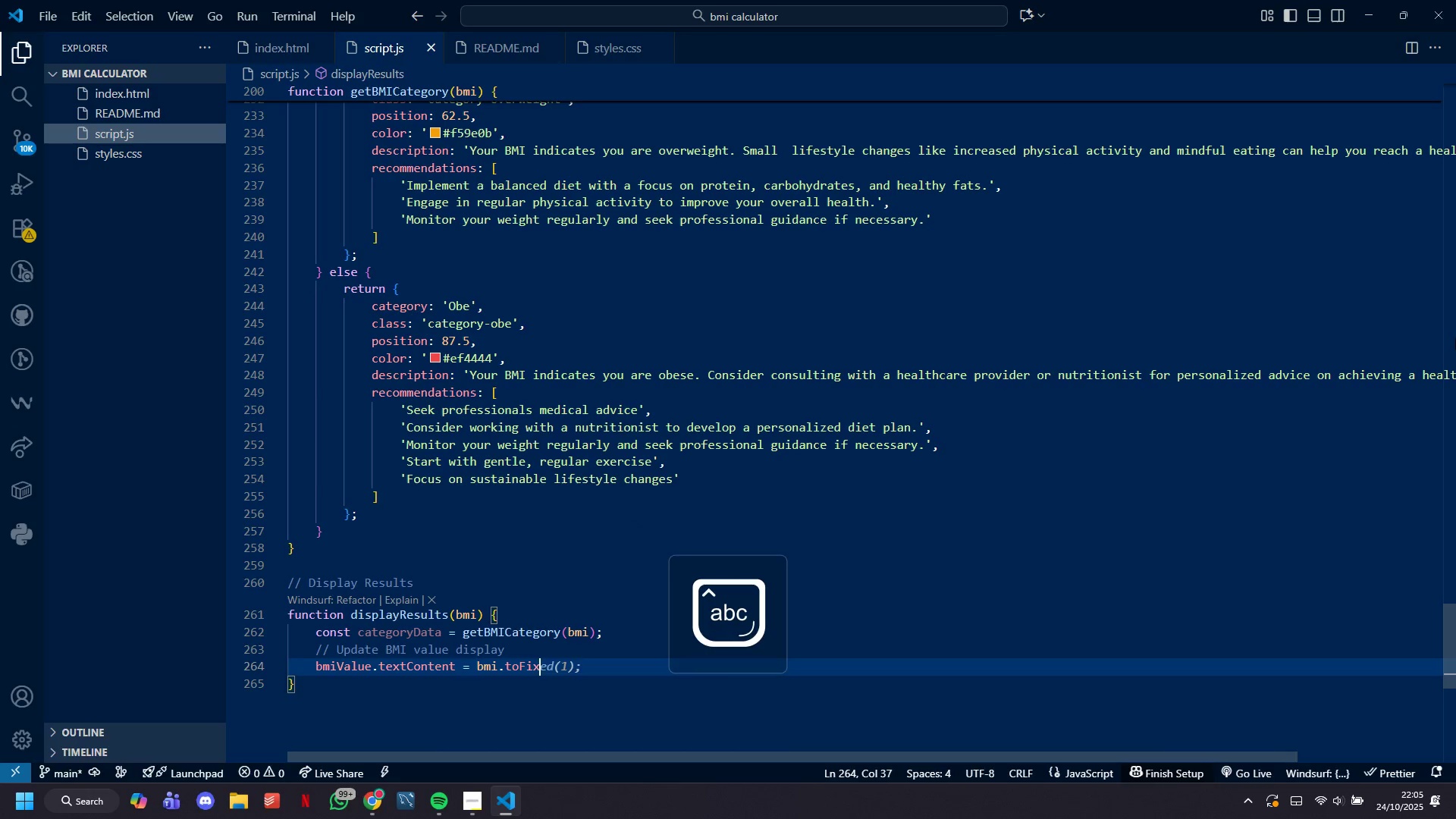 
key(Enter)
 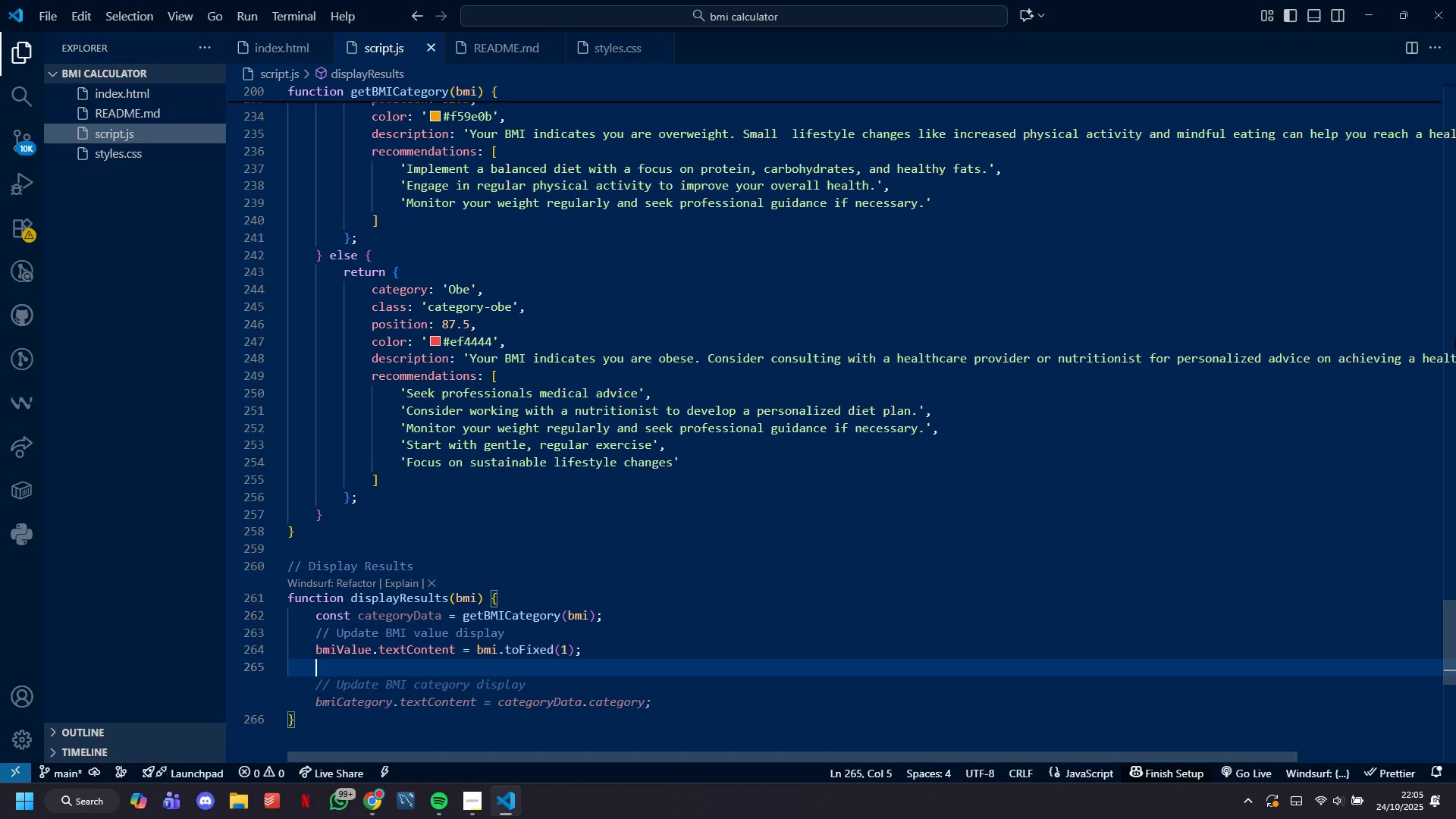 
type(##)
key(Backspace)
key(Backspace)
type(// Update C)
key(Backspace)
key(Backspace)
type(ca)
key(Backspace)
key(Backspace)
type( category i)
key(Backspace)
type(display)
 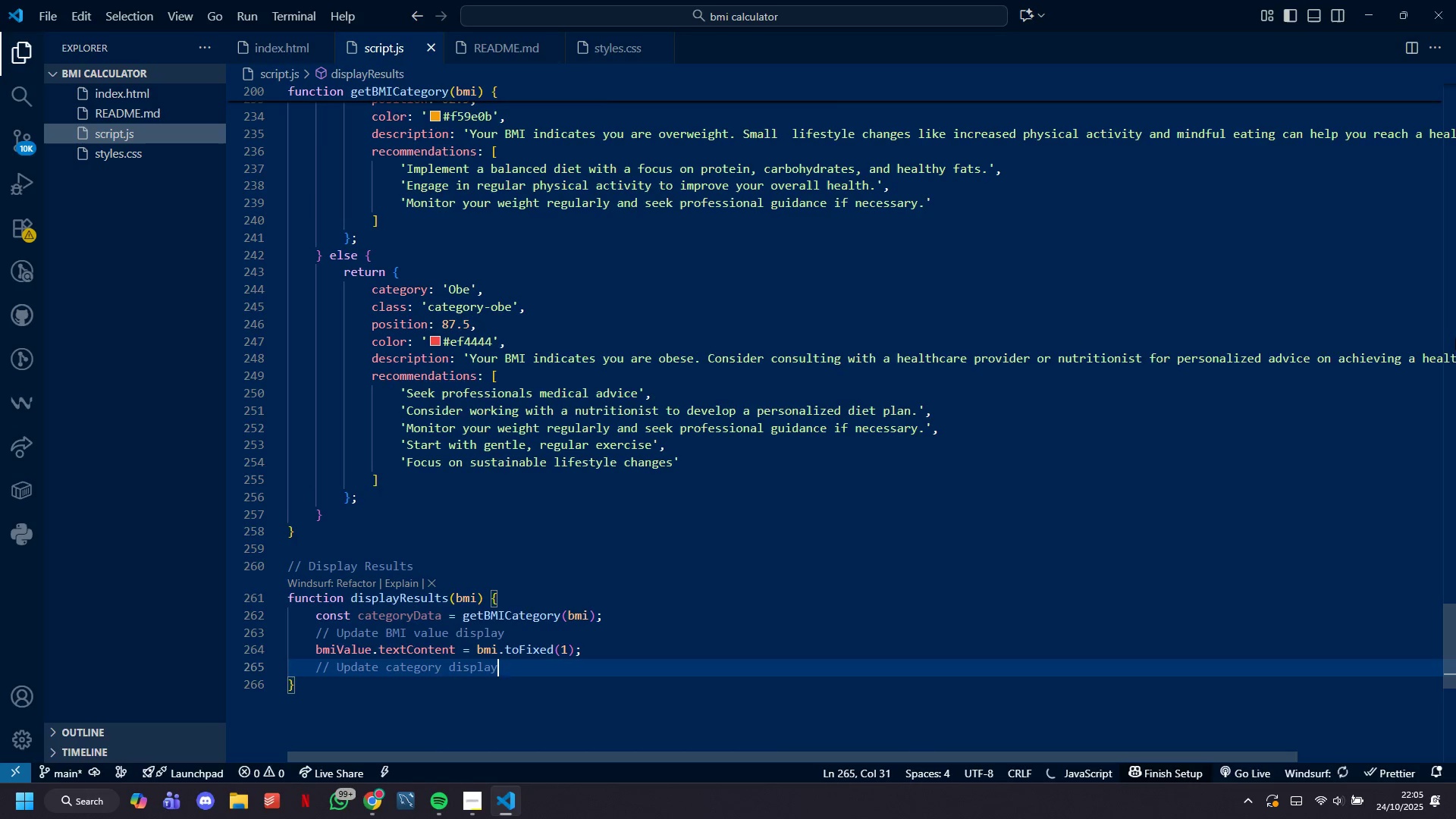 
key(Enter)
 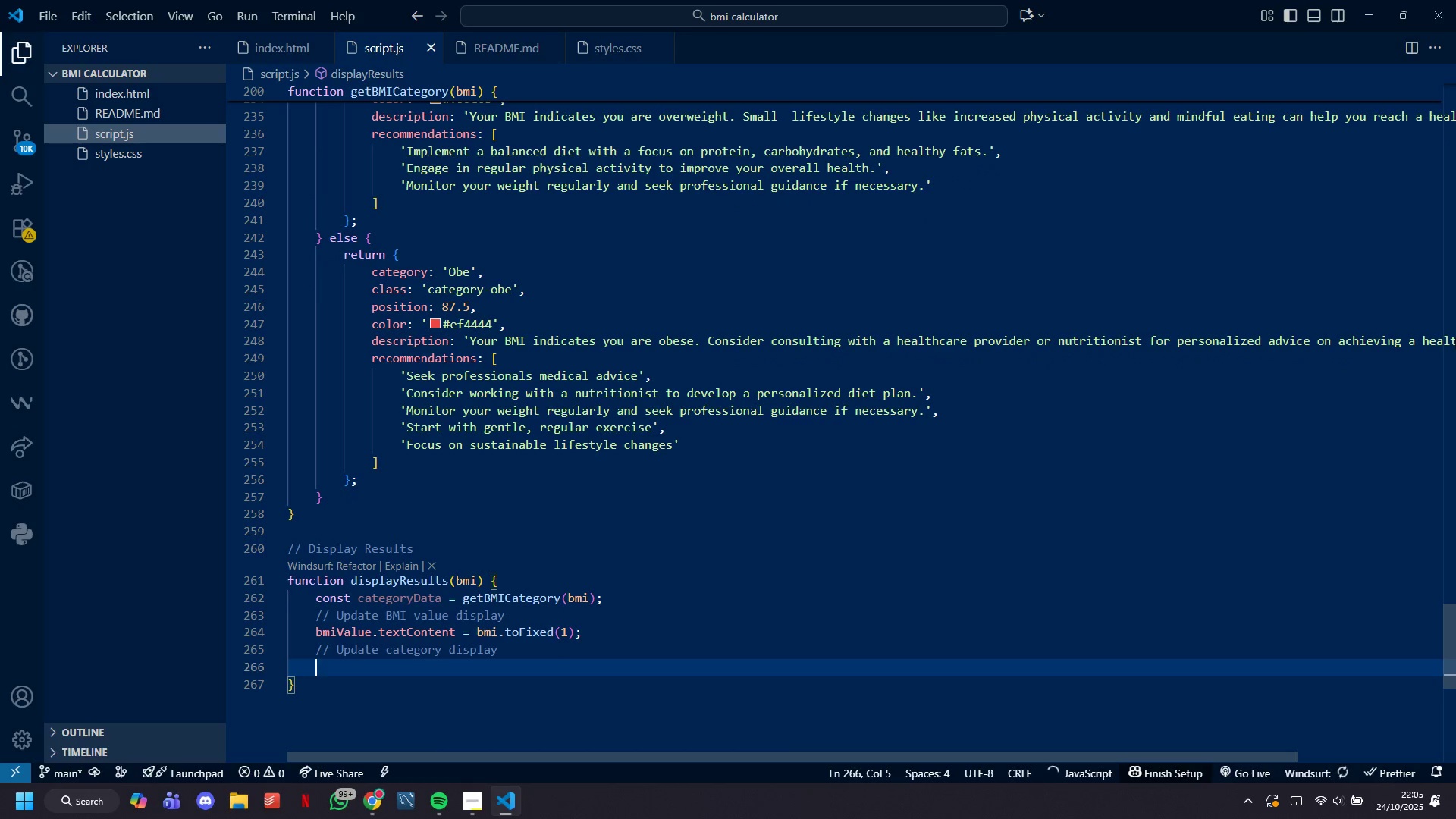 
type(bmiCategoory.textContent = categoryData.categort)
key(Backspace)
type(y;)
 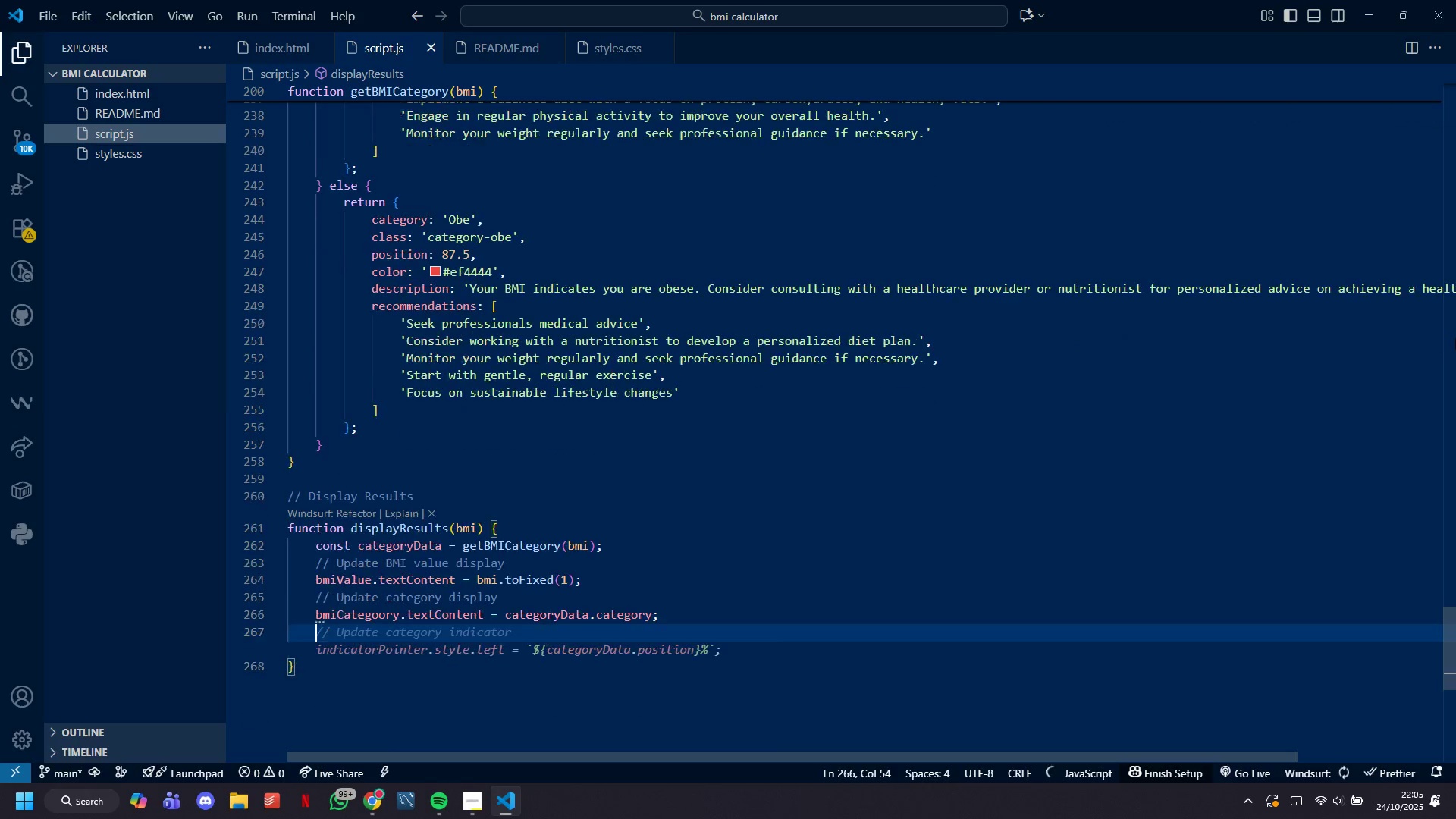 
key(Enter)
 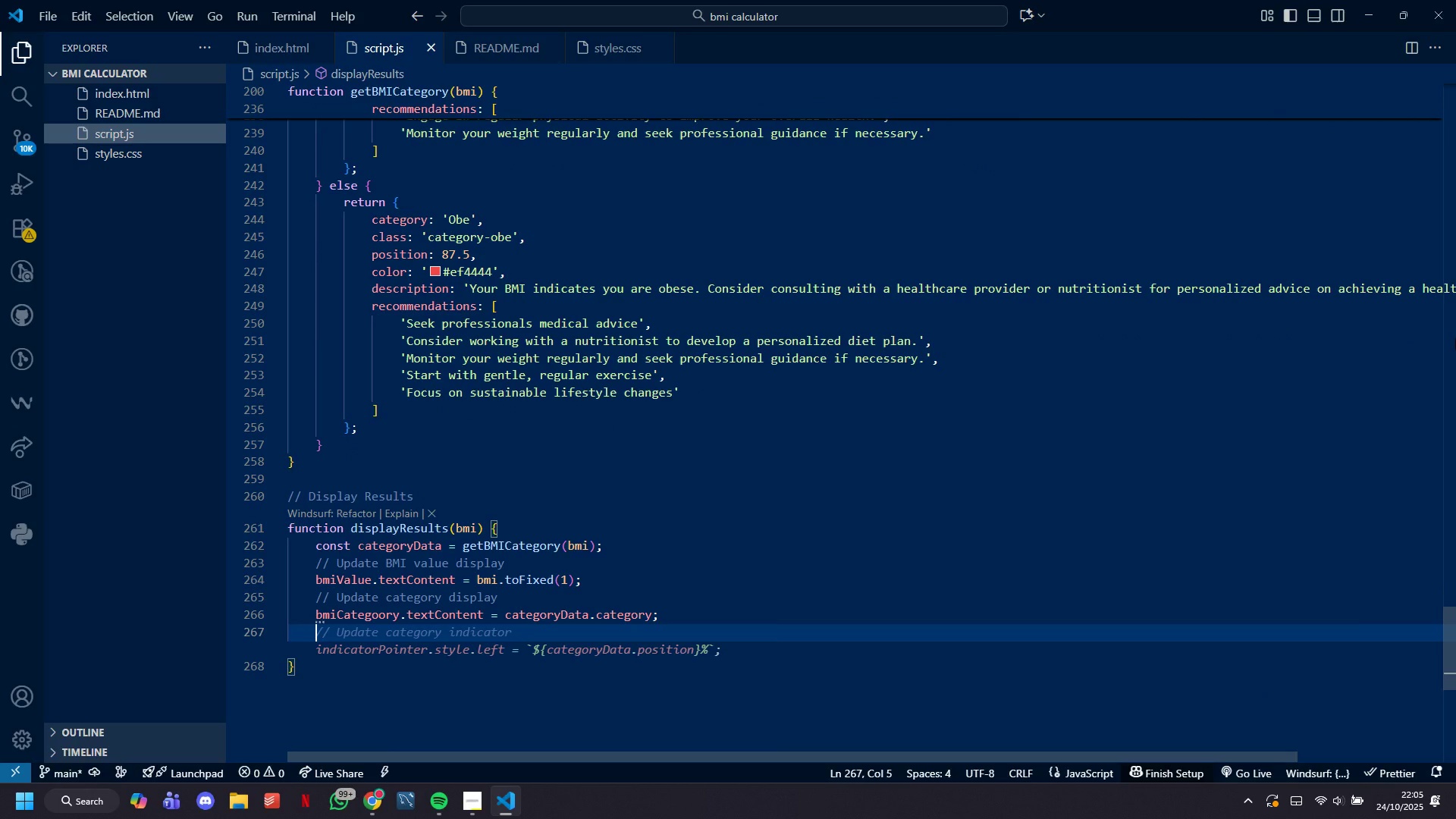 
type(bmiCategory.className = )
 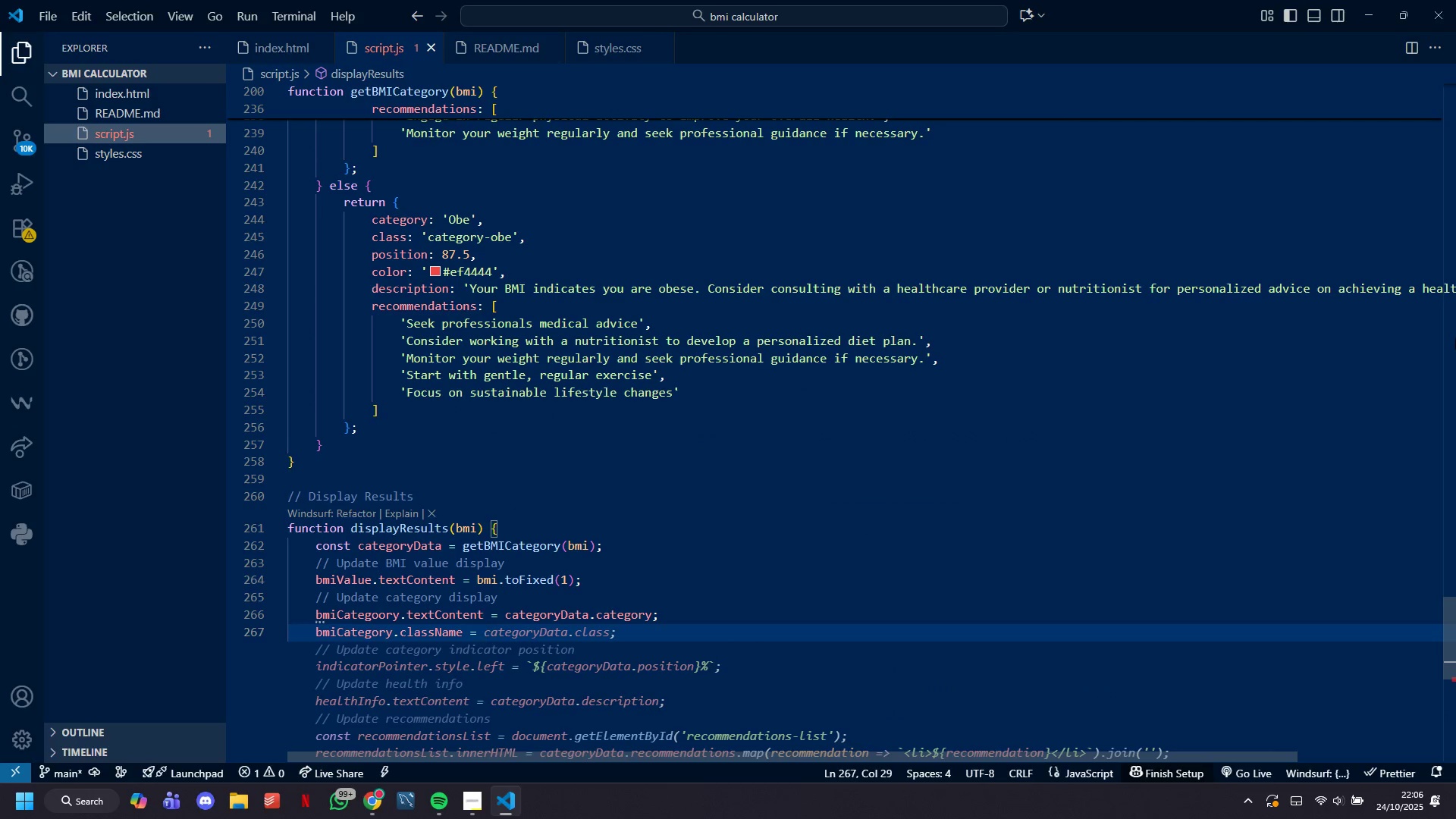 
key(Backquote)
 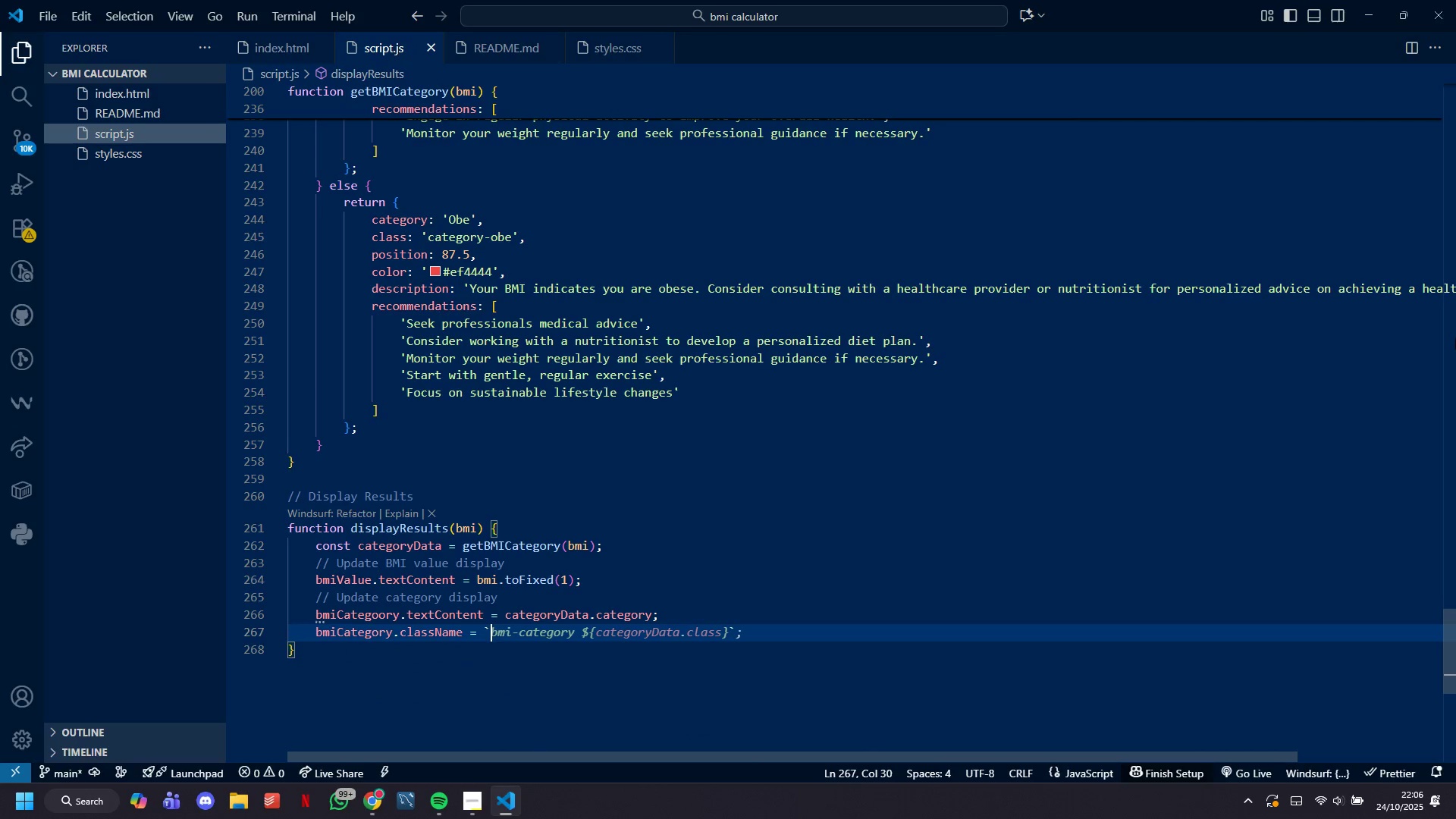 
key(Tab)
 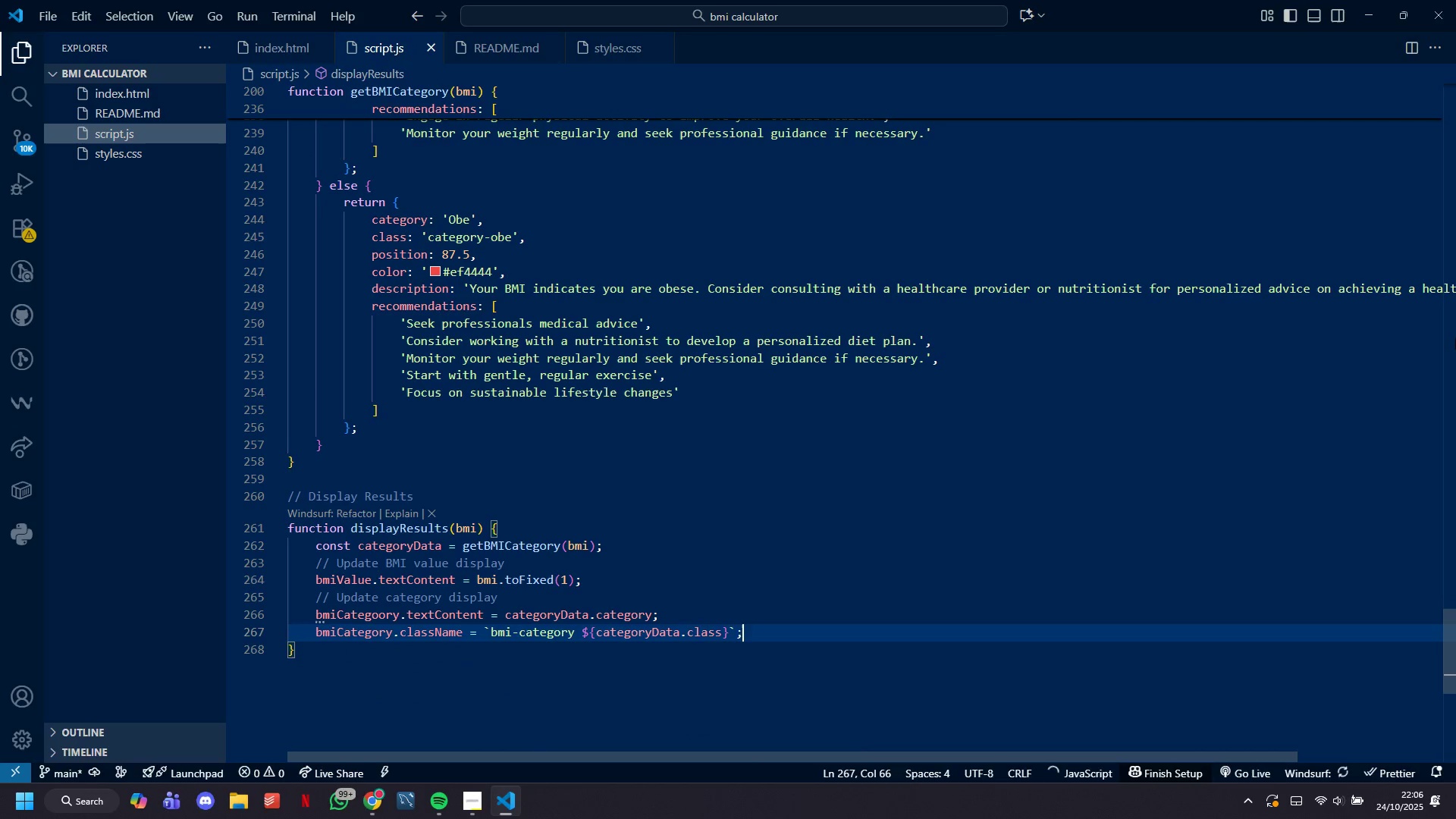 
key(Enter)
 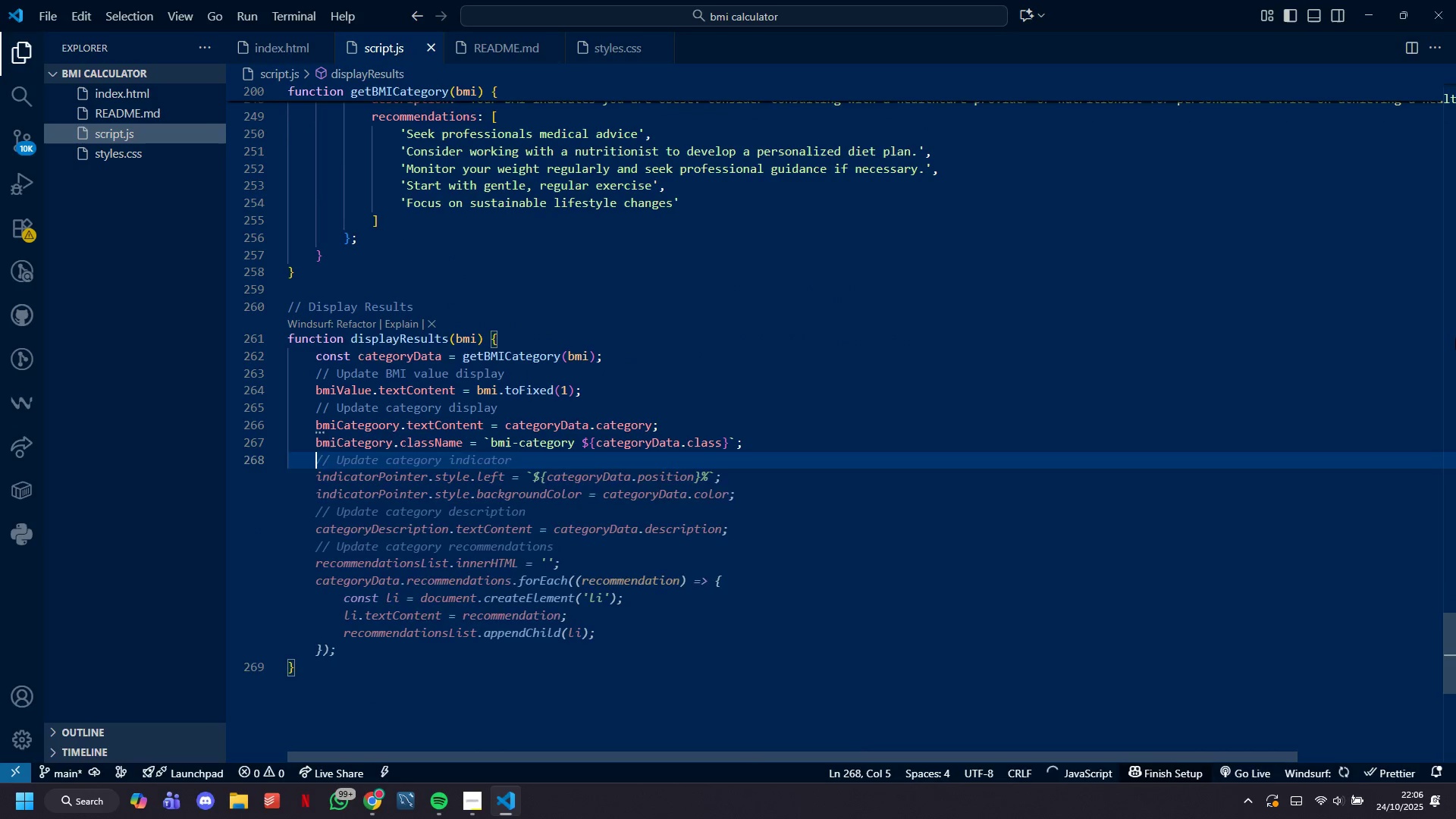 
key(Enter)
 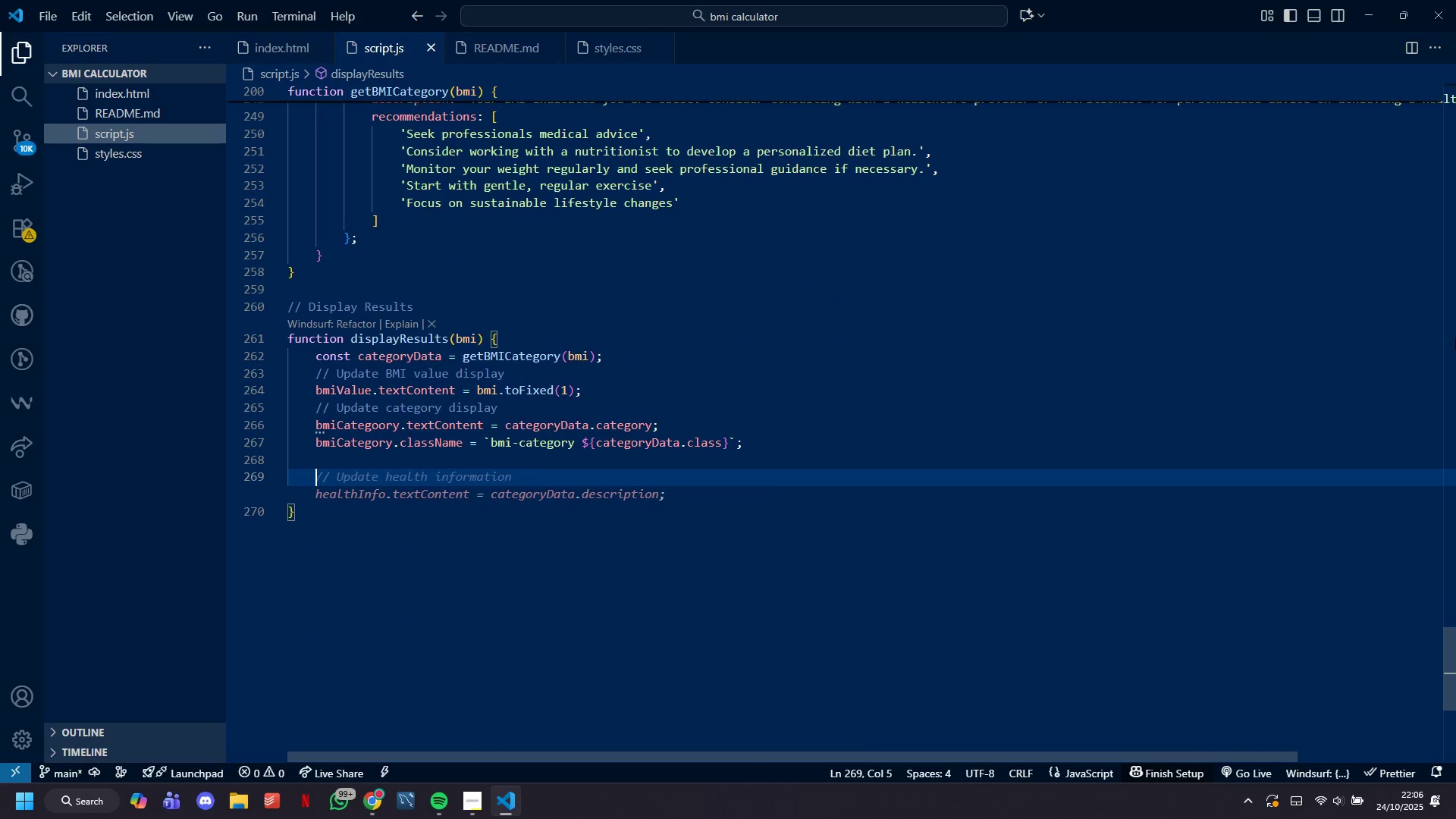 
key(Control+S)
 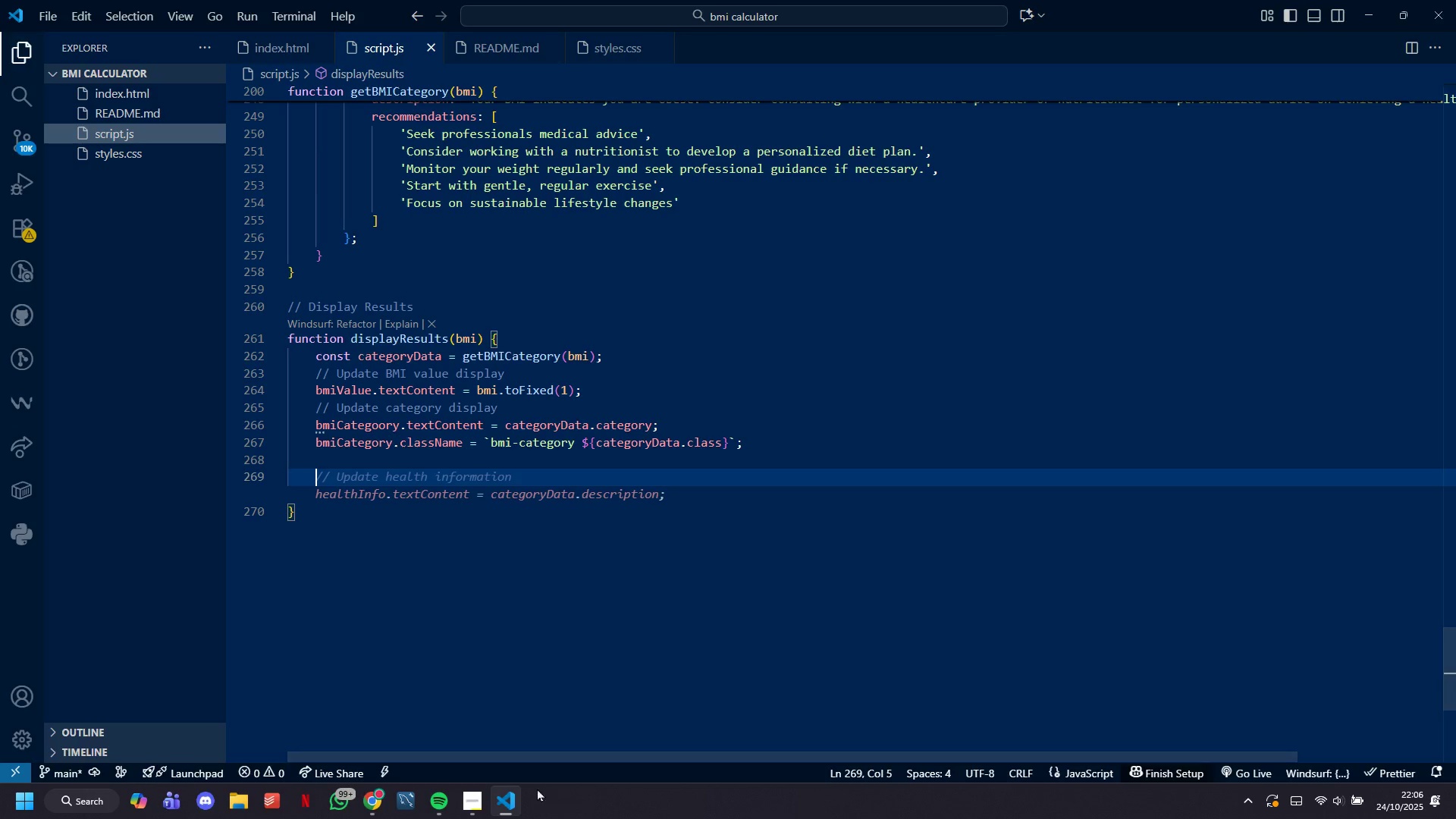 
left_click([475, 810])